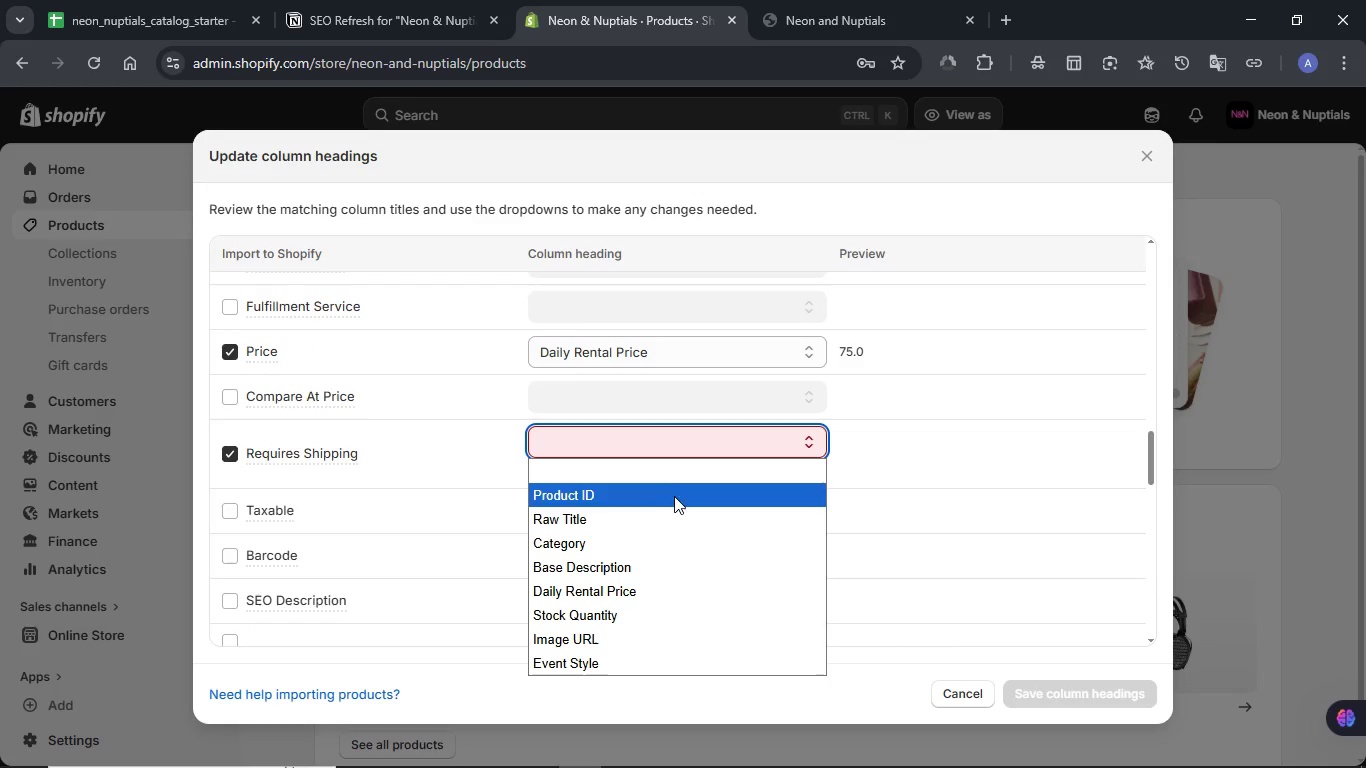 
scroll: coordinate [675, 554], scroll_direction: down, amount: 8.0
 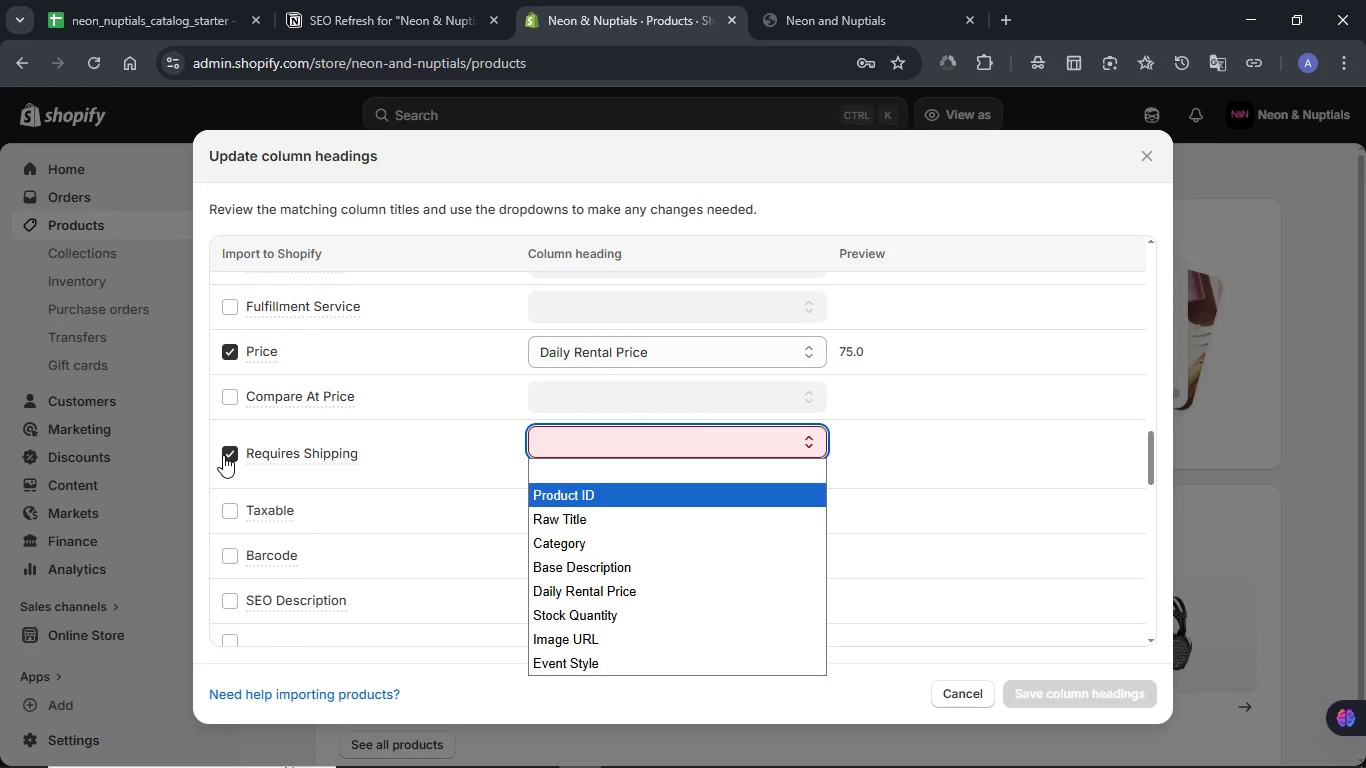 
left_click([223, 455])
 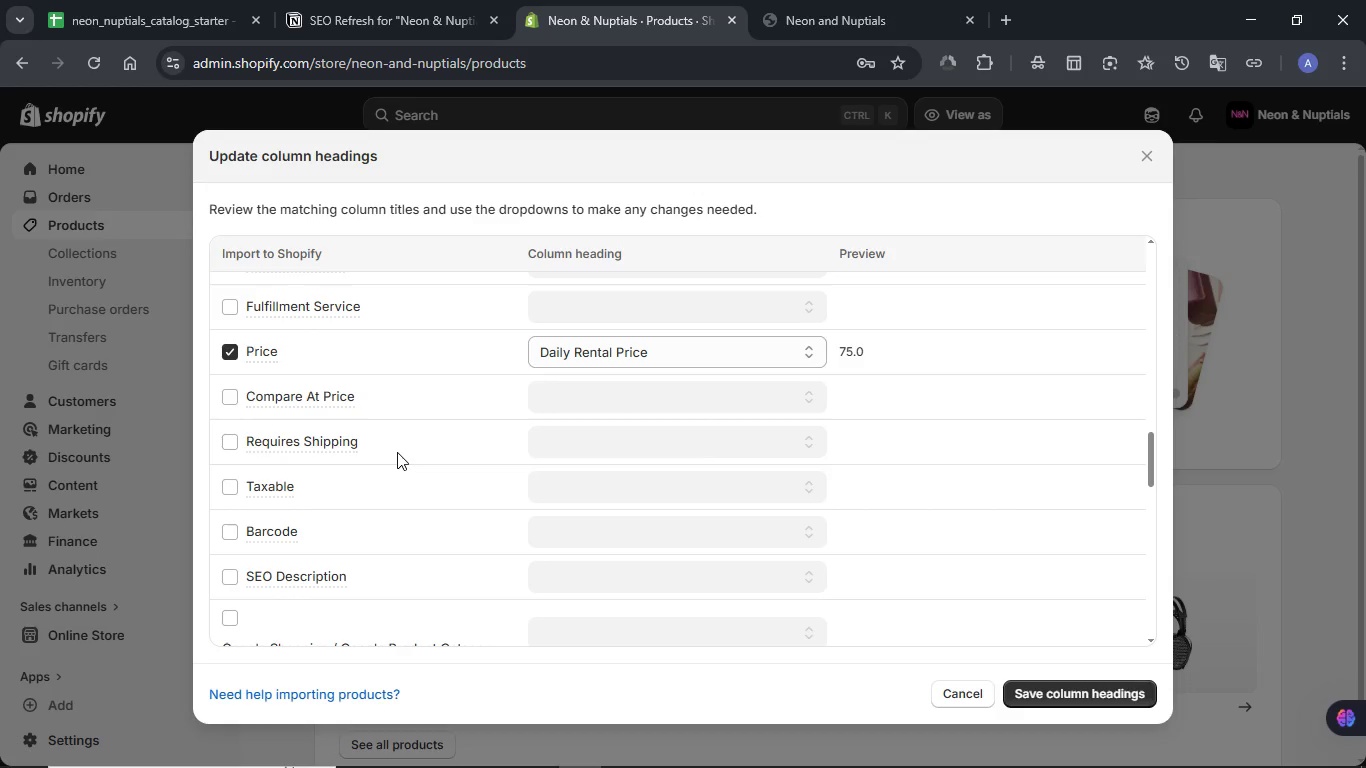 
scroll: coordinate [397, 452], scroll_direction: up, amount: 7.0
 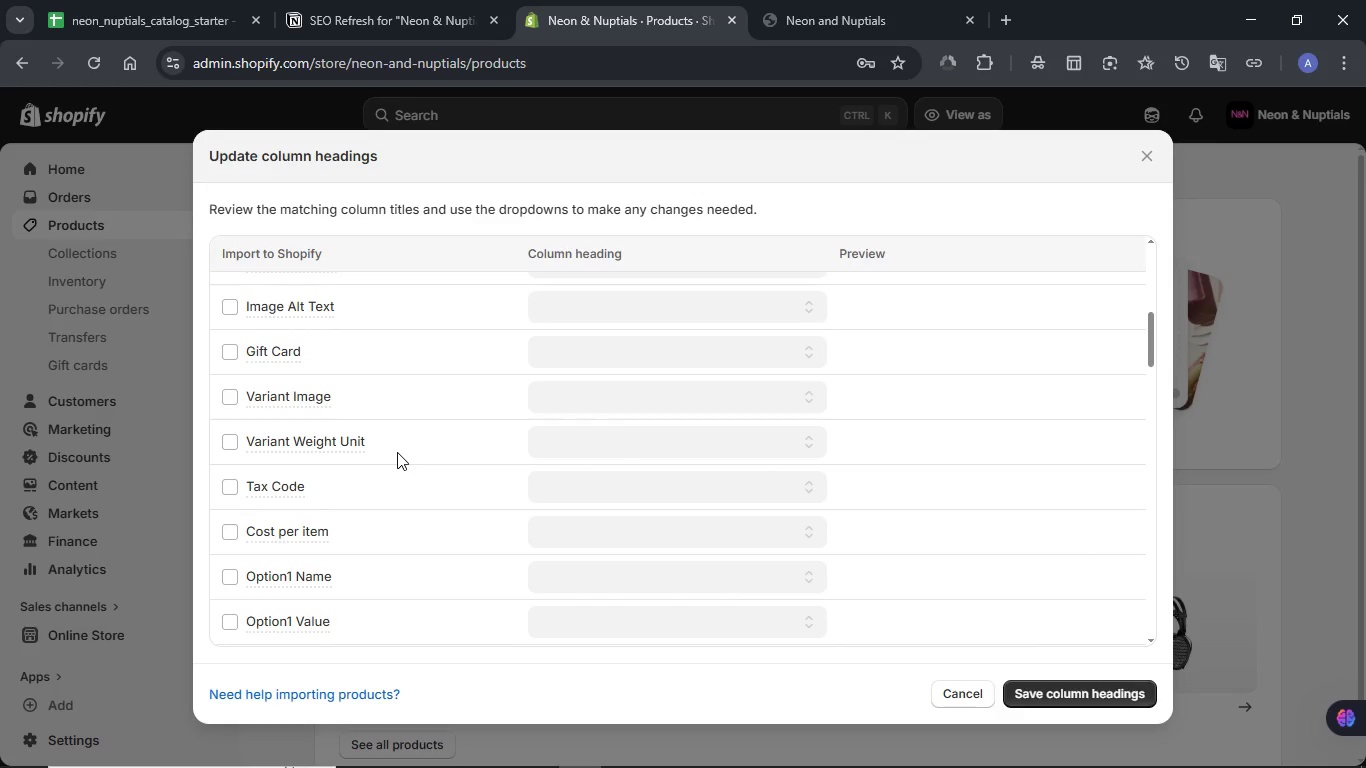 
scroll: coordinate [397, 452], scroll_direction: up, amount: 6.0
 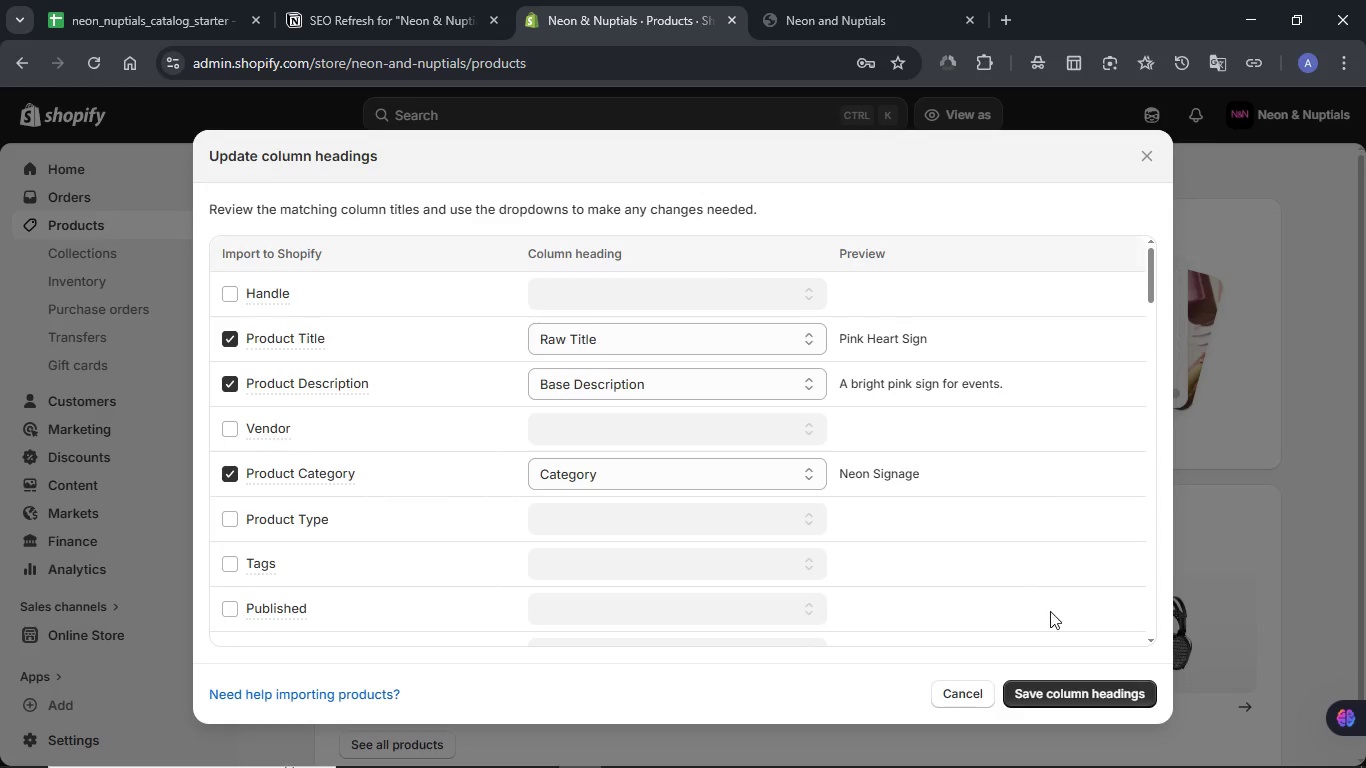 
left_click([1073, 689])
 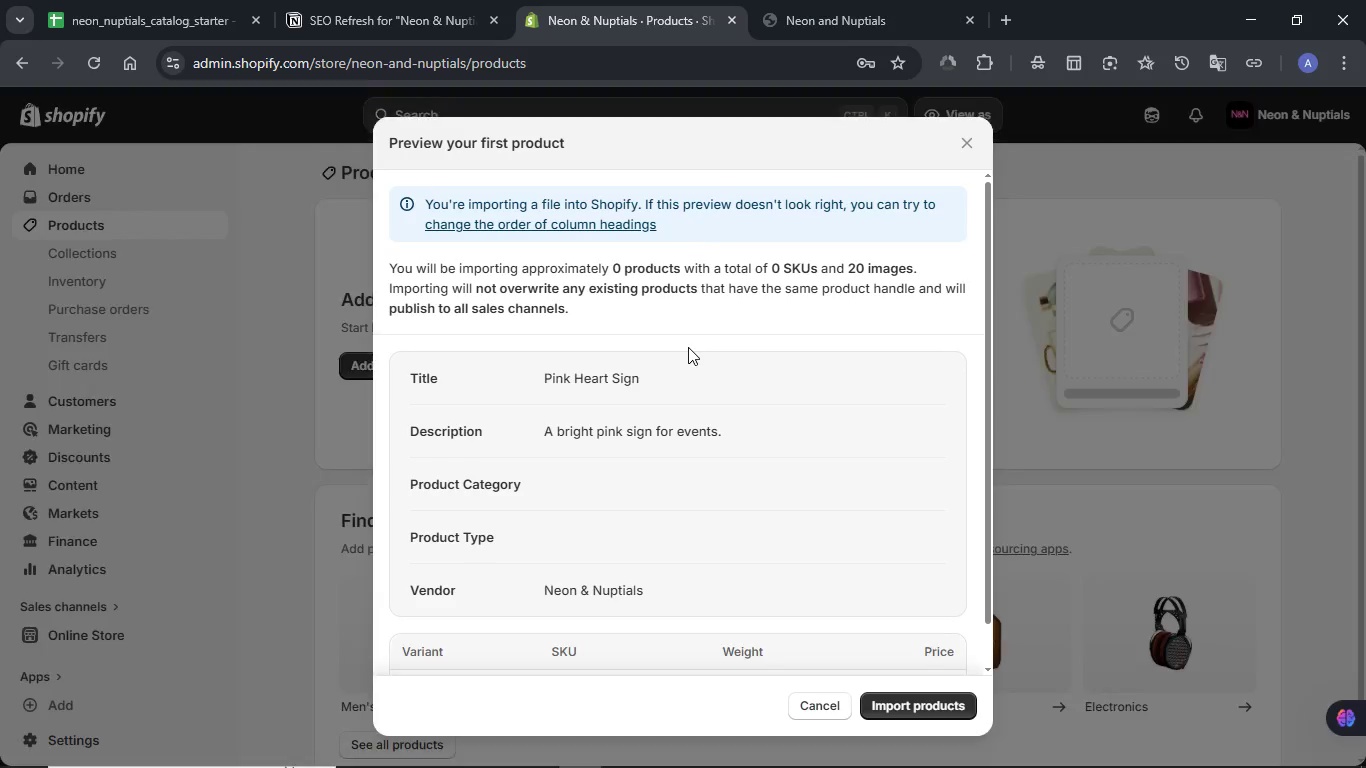 
wait(5.7)
 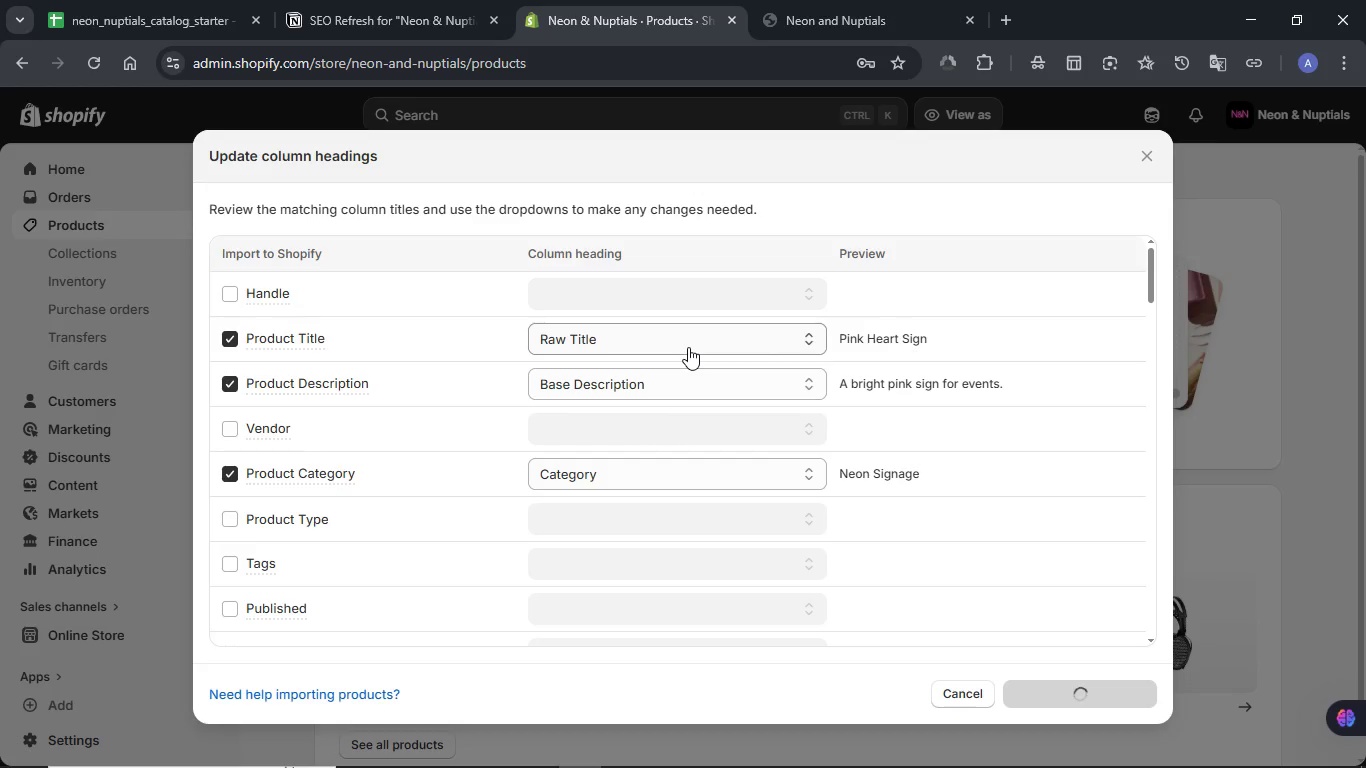 
scroll: coordinate [744, 380], scroll_direction: down, amount: 2.0
 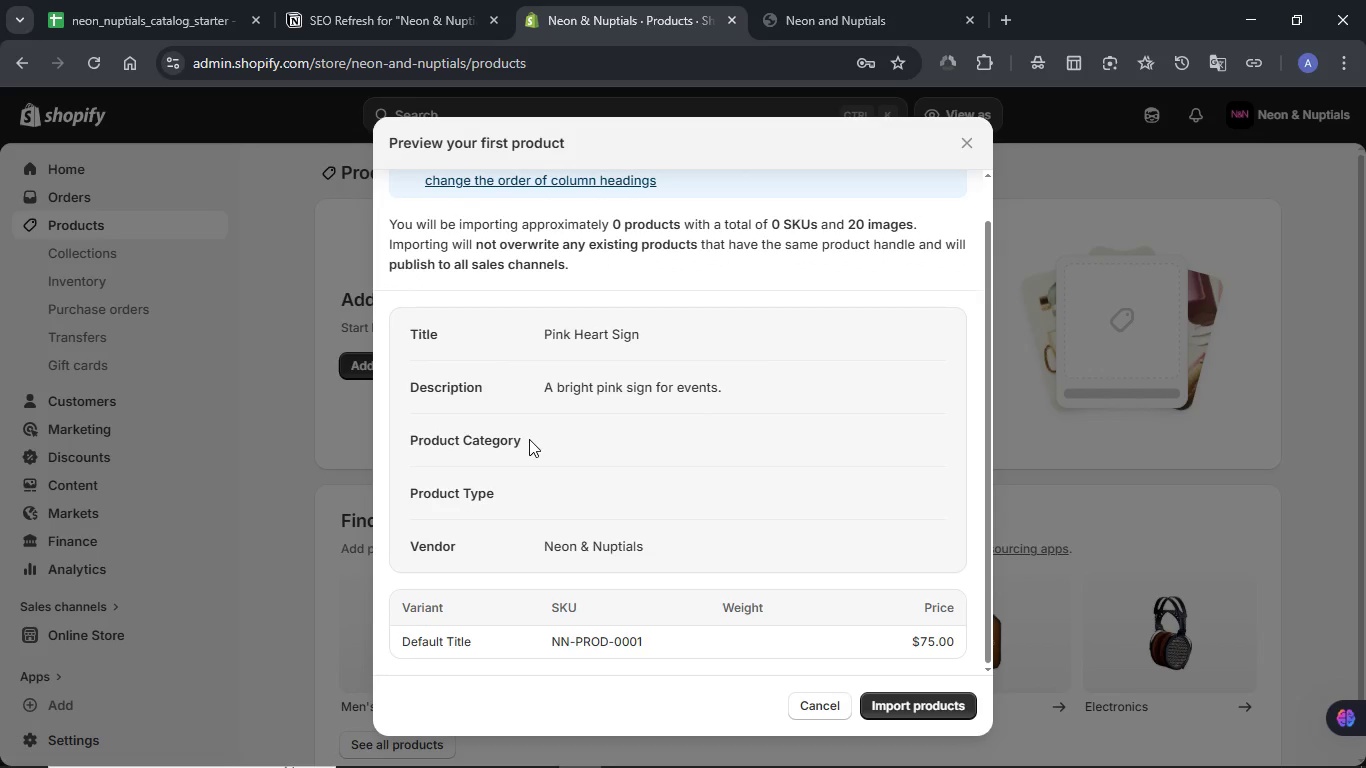 
wait(9.75)
 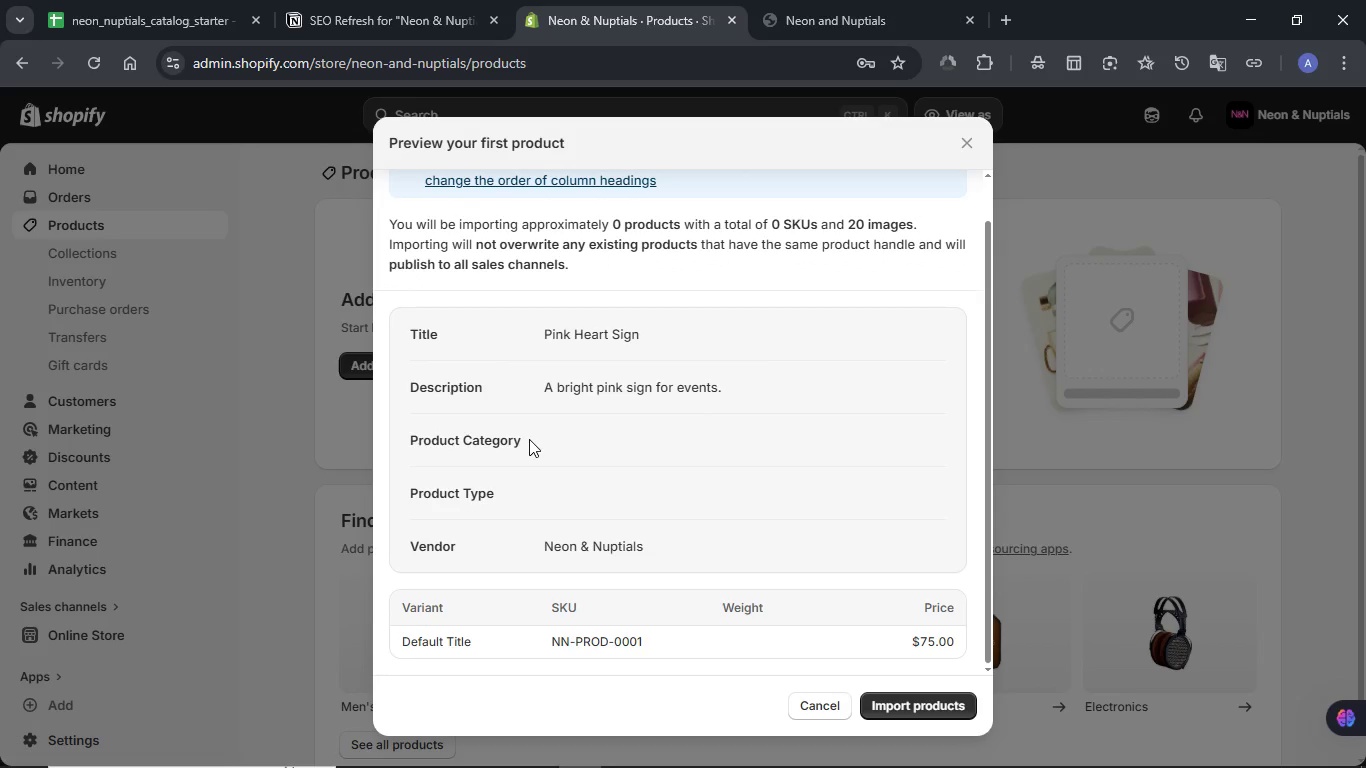 
scroll: coordinate [688, 440], scroll_direction: down, amount: 4.0
 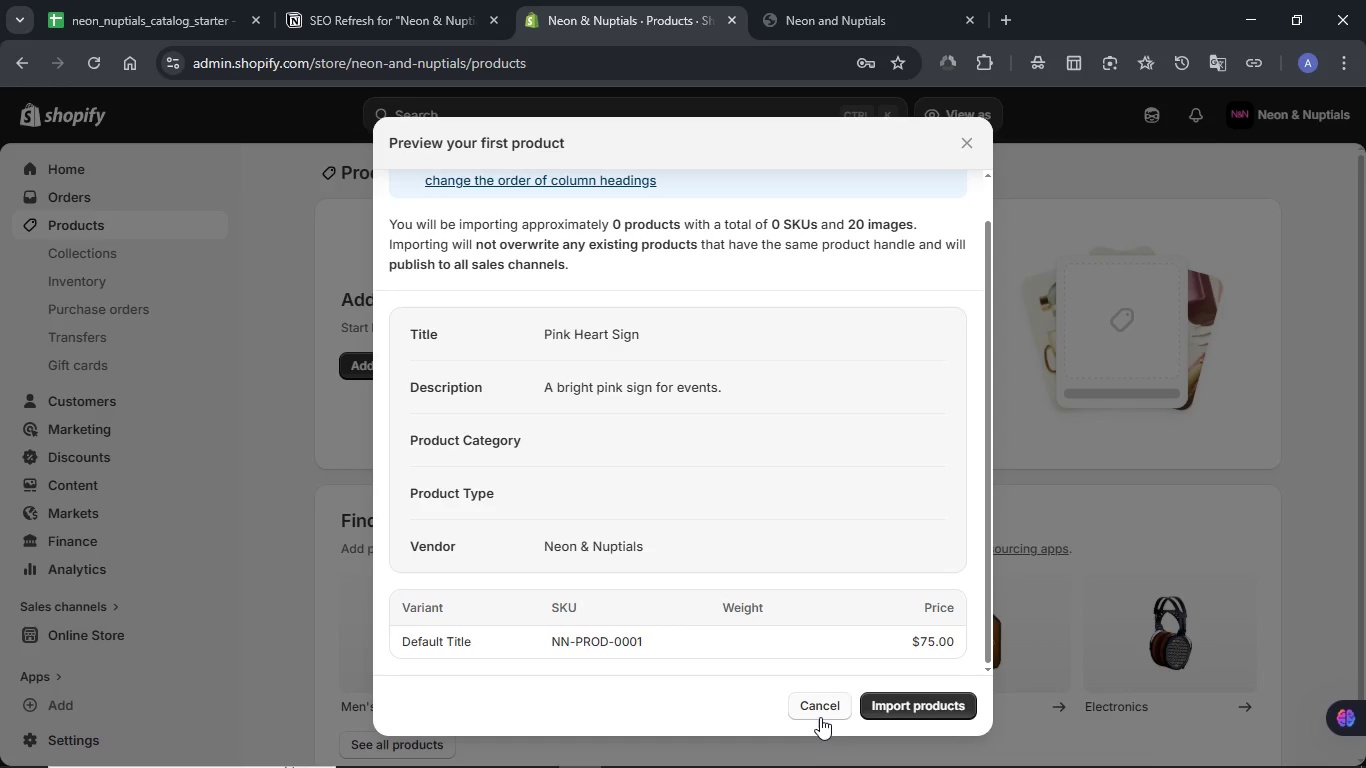 
left_click([820, 714])
 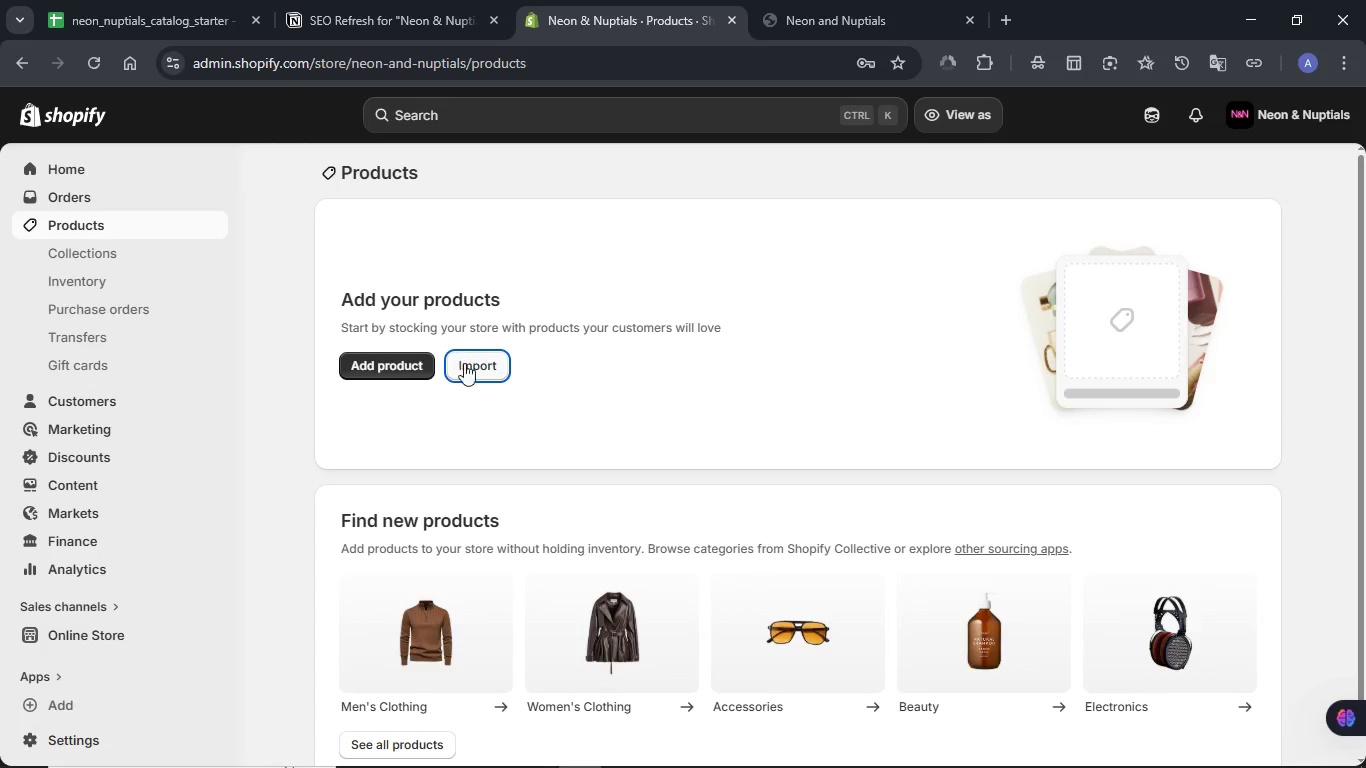 
left_click([467, 364])
 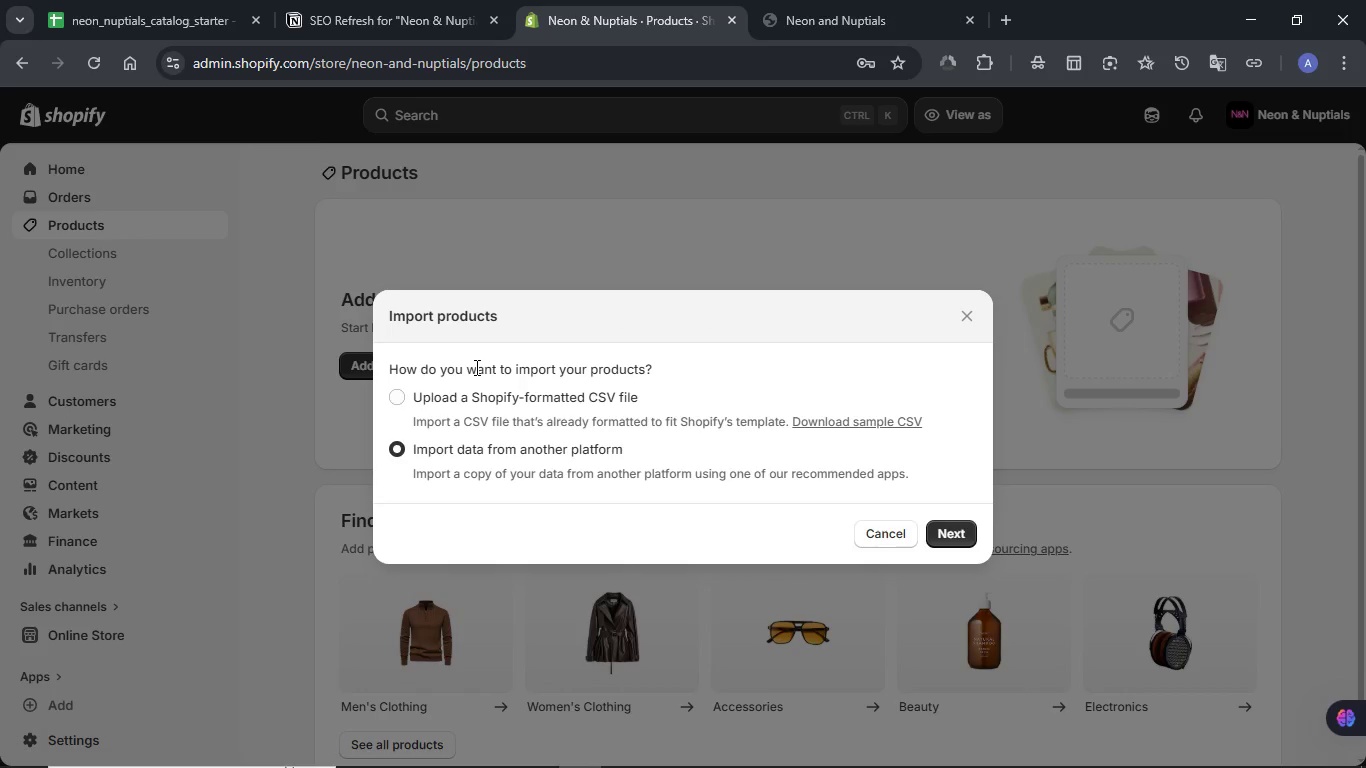 
left_click([487, 400])
 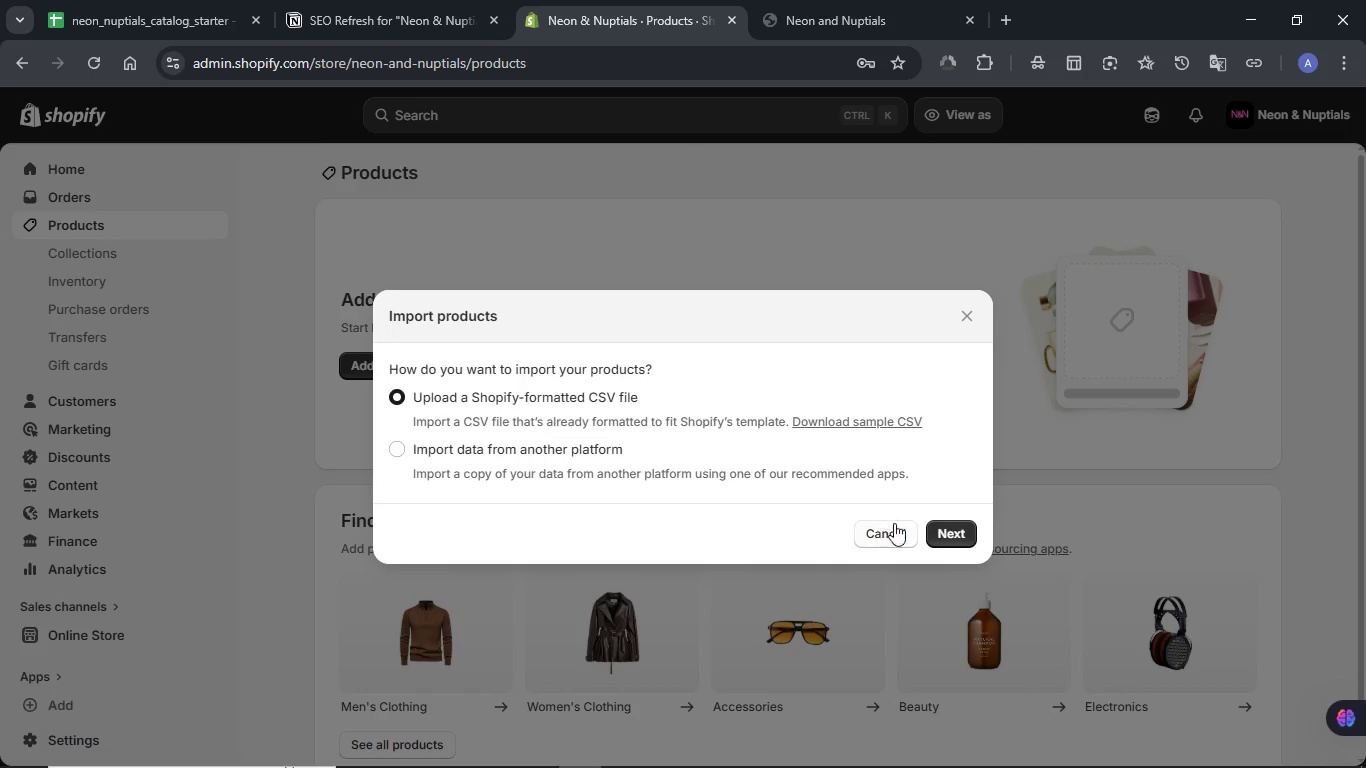 
left_click([954, 539])
 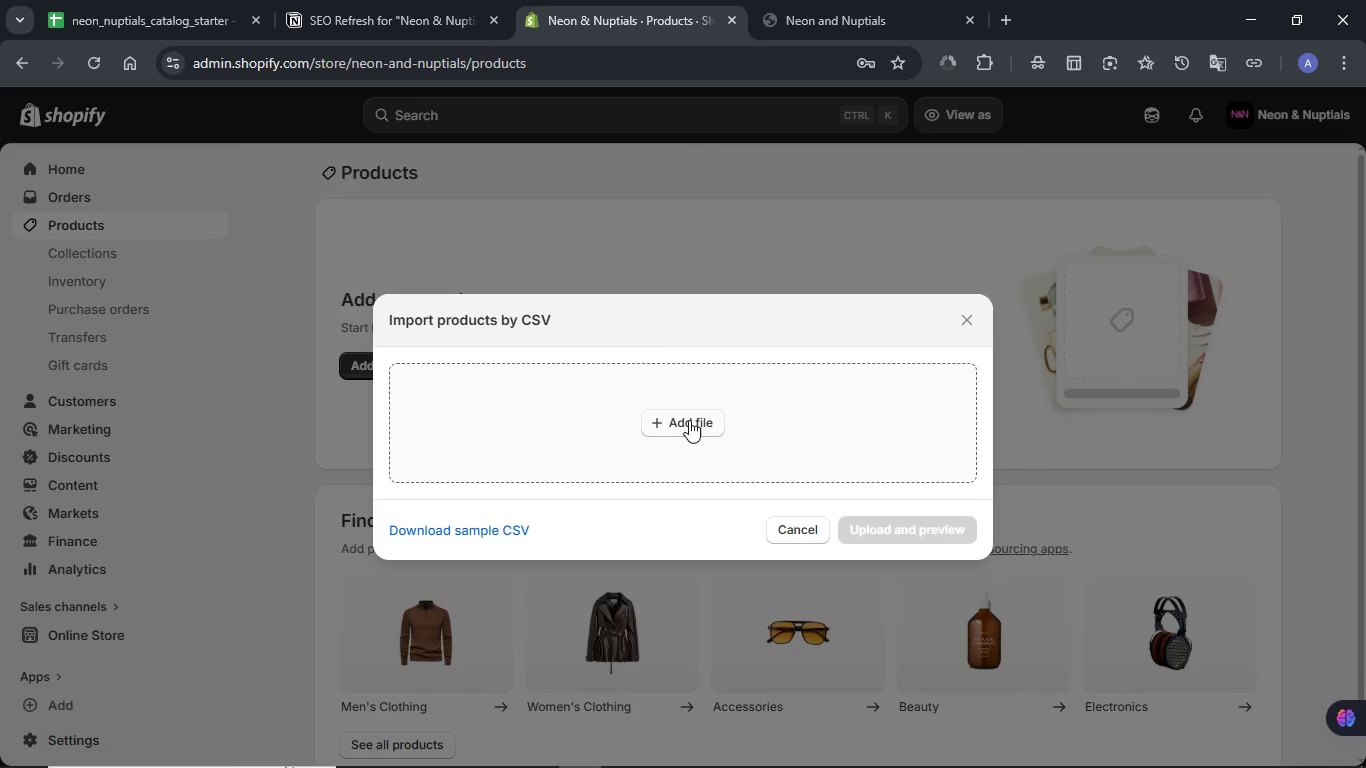 
left_click([689, 420])
 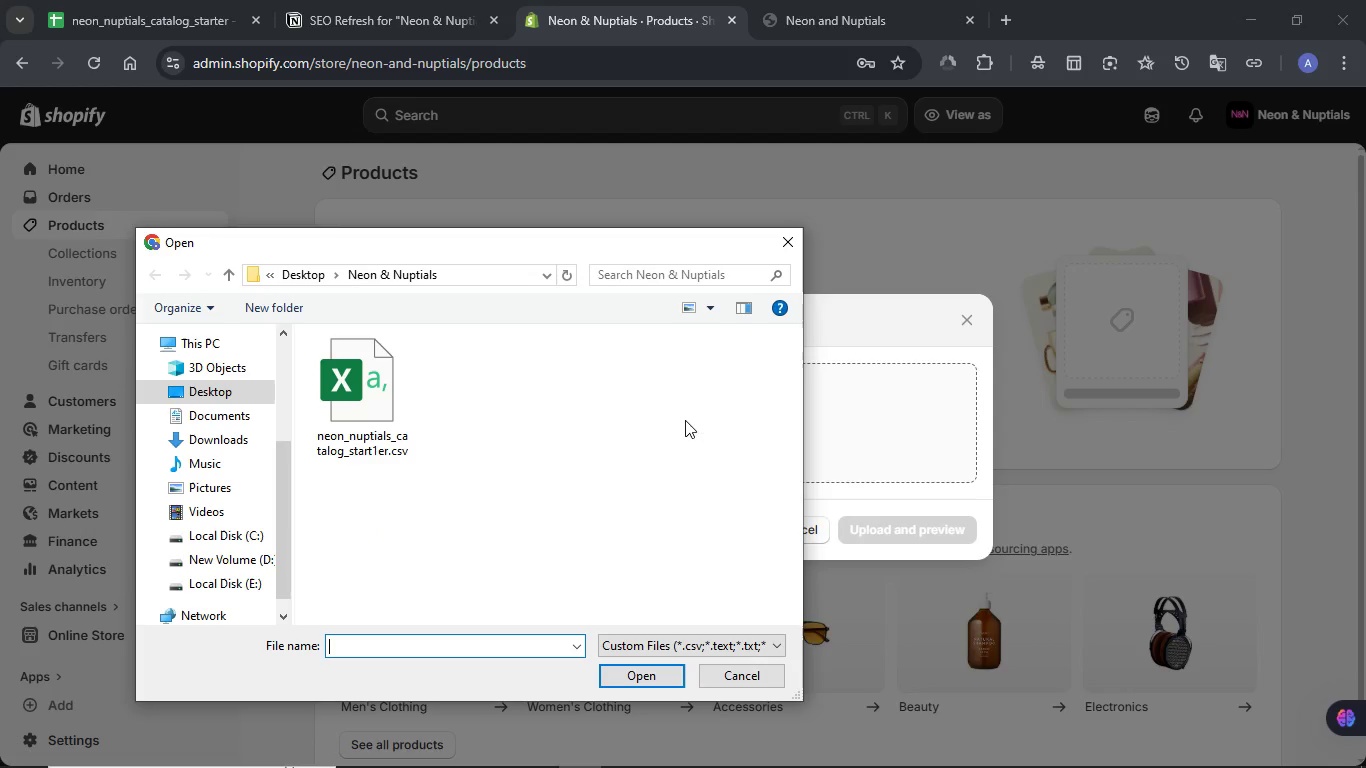 
left_click([362, 387])
 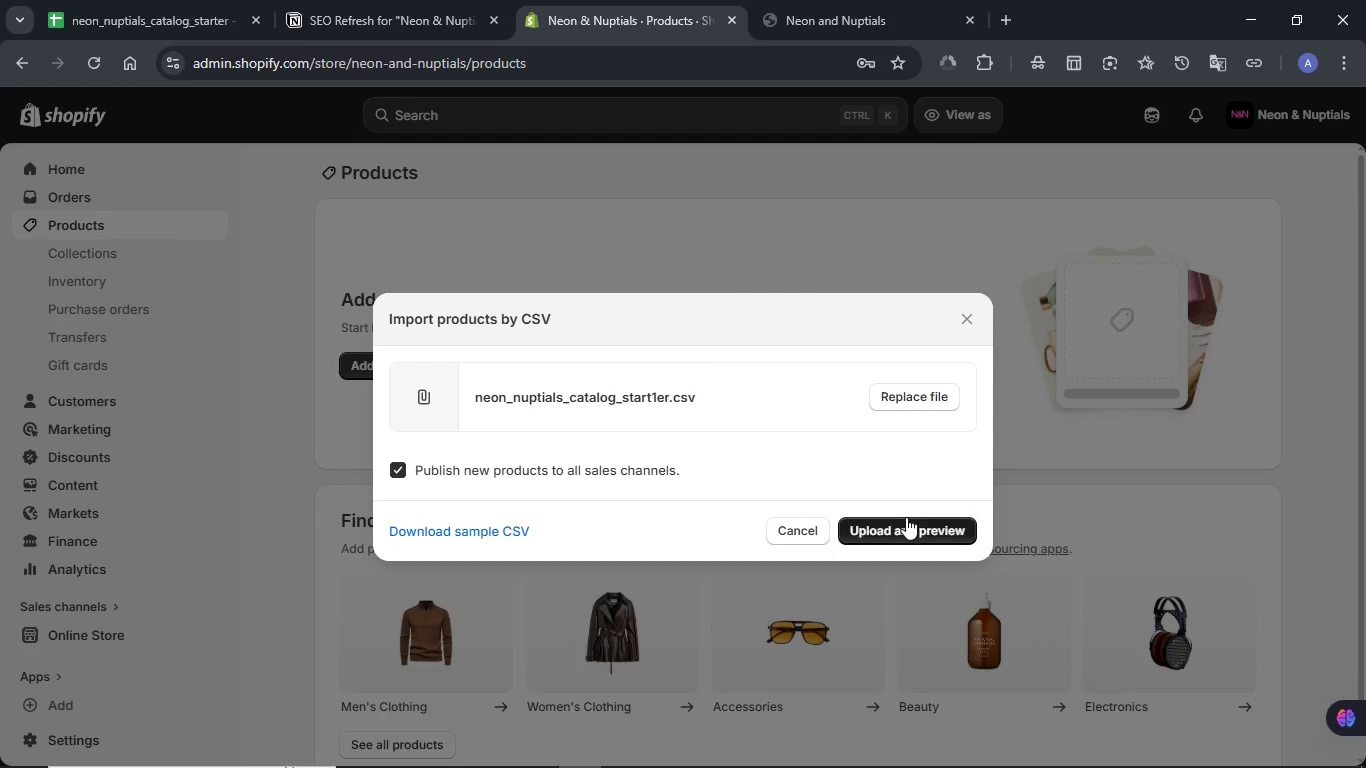 
left_click([907, 527])
 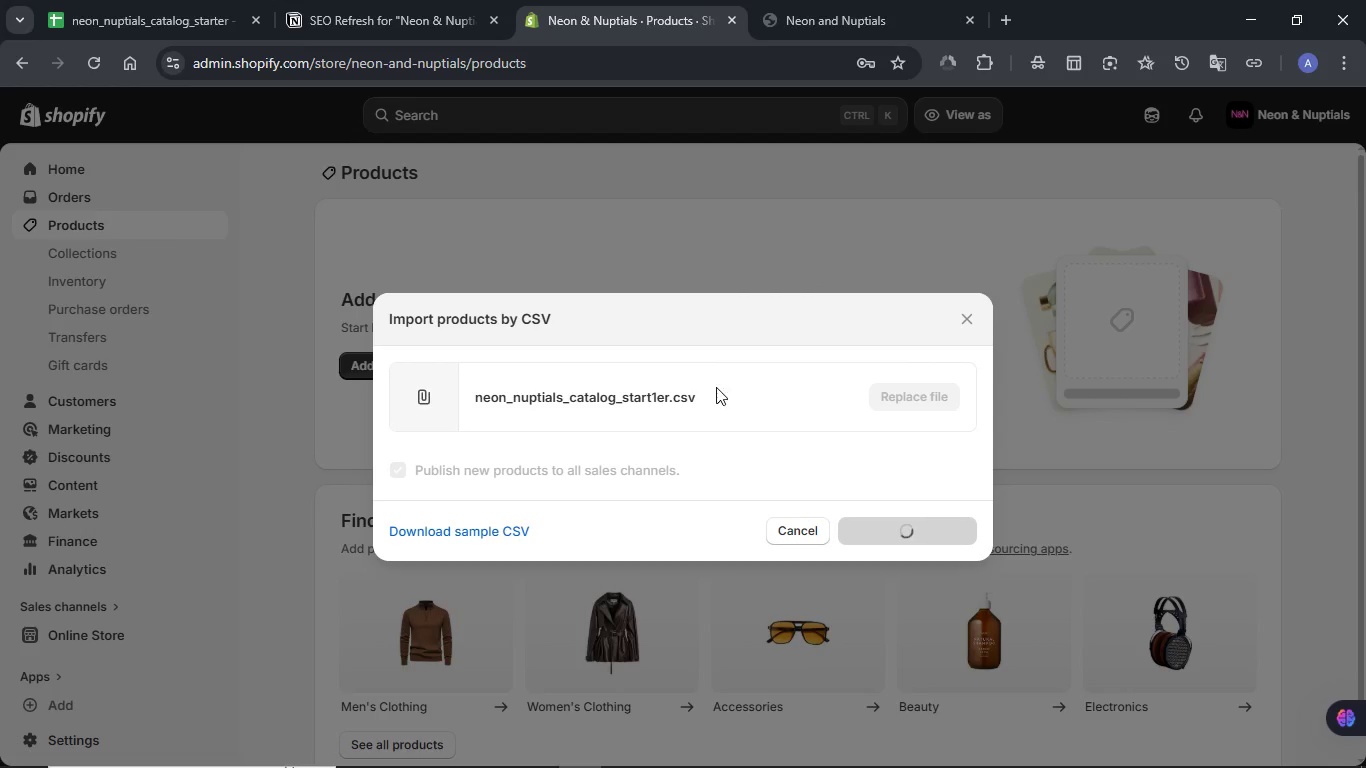 
mouse_move([625, 364])
 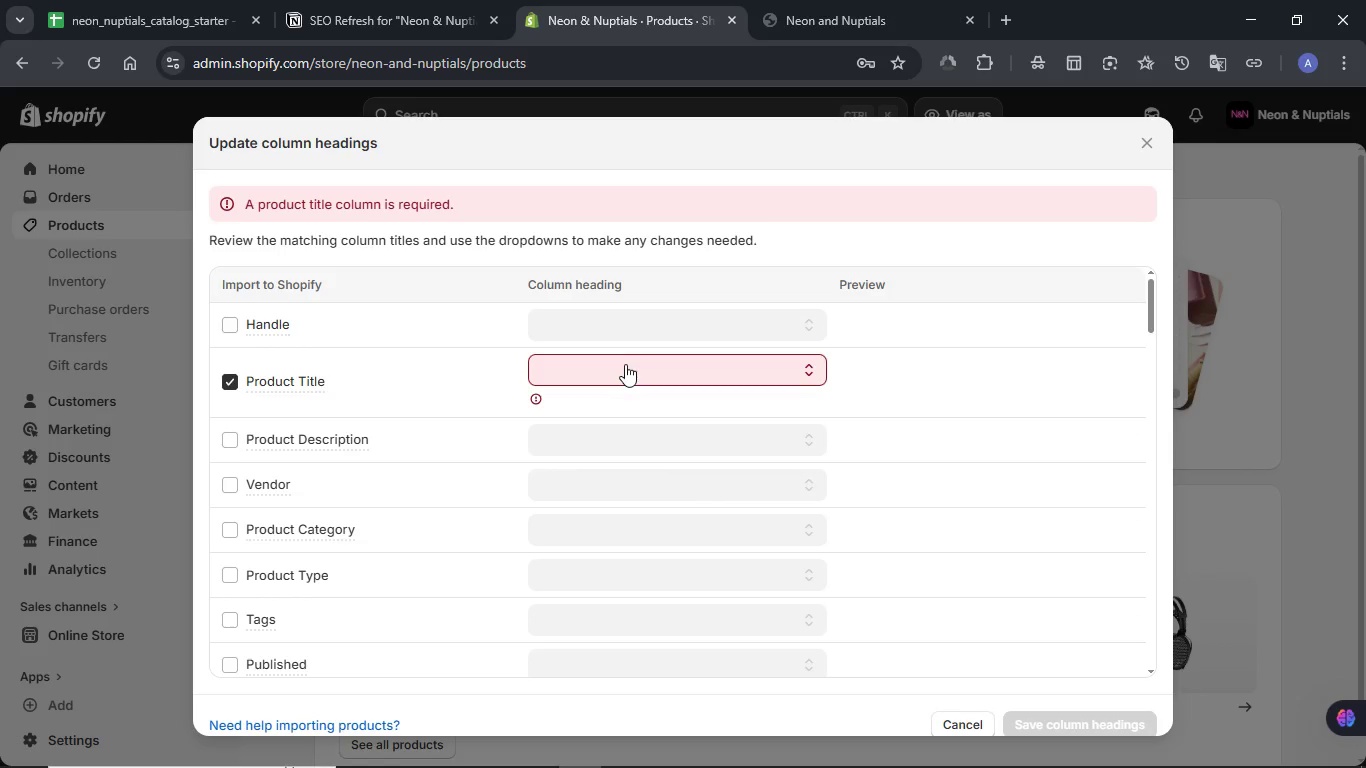 
left_click([625, 364])
 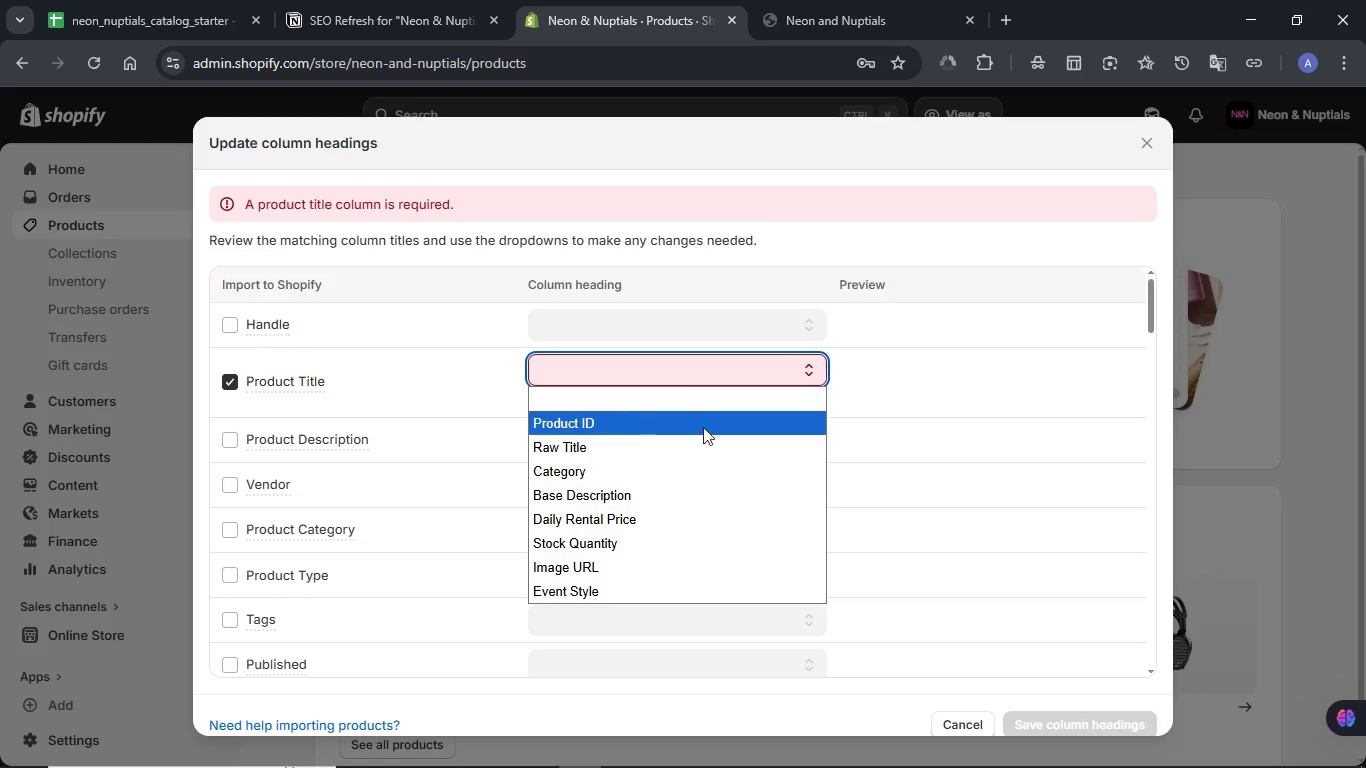 
left_click([164, 0])
 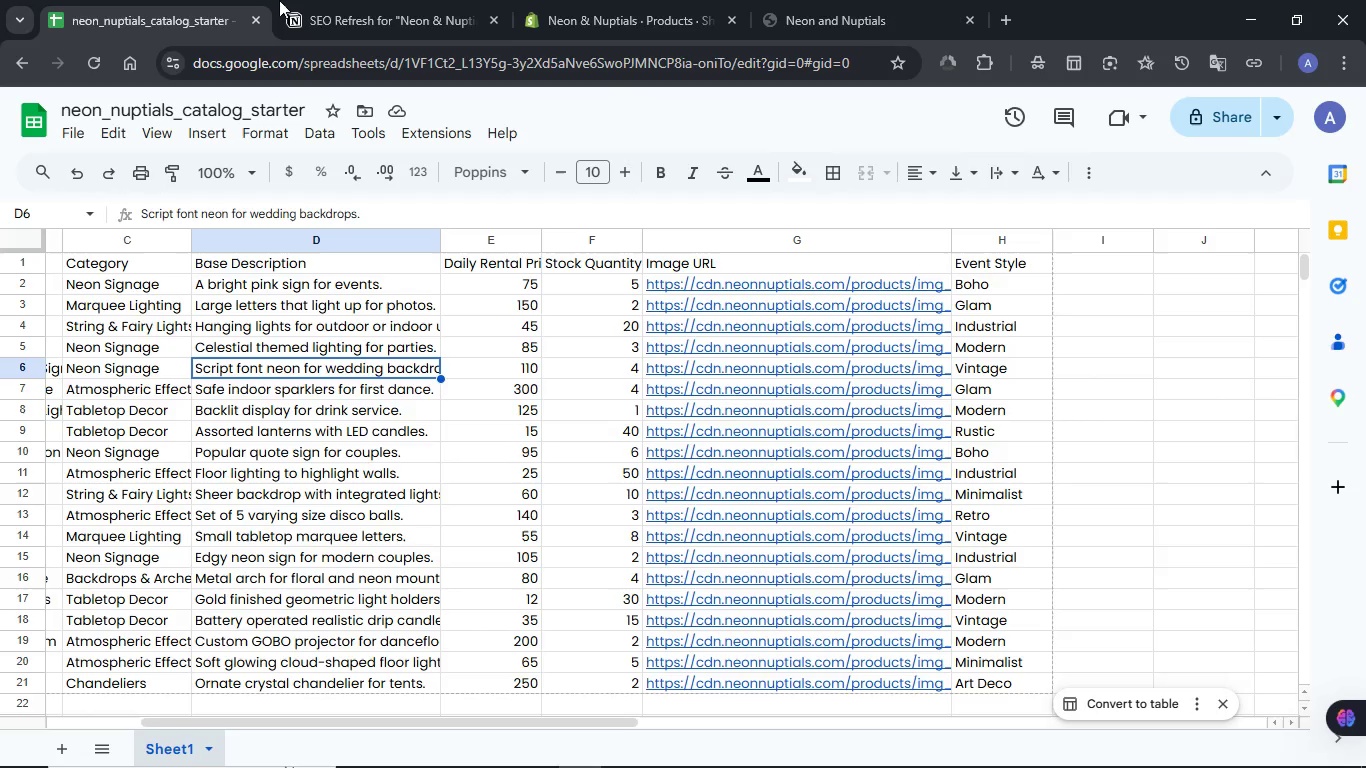 
left_click([371, 2])
 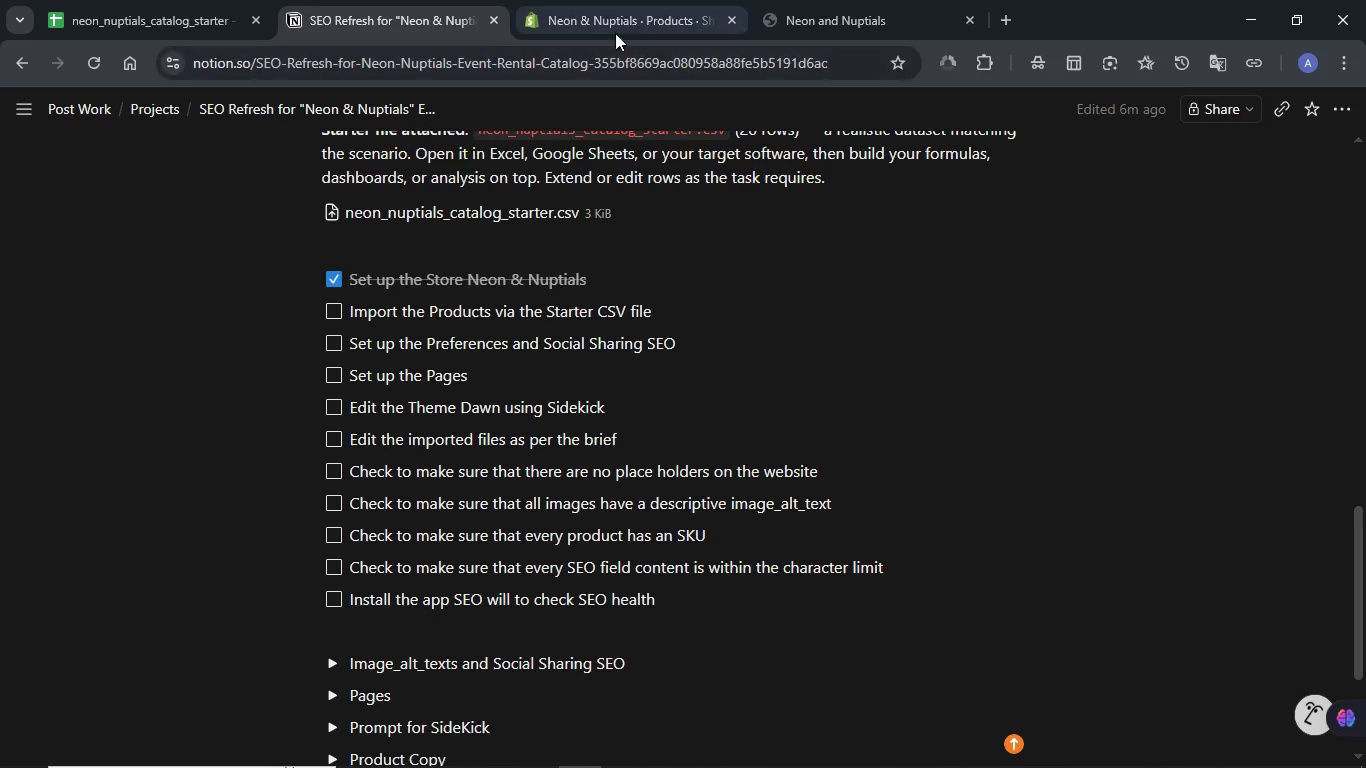 
left_click_drag(start_coordinate=[653, 12], to_coordinate=[387, 3])
 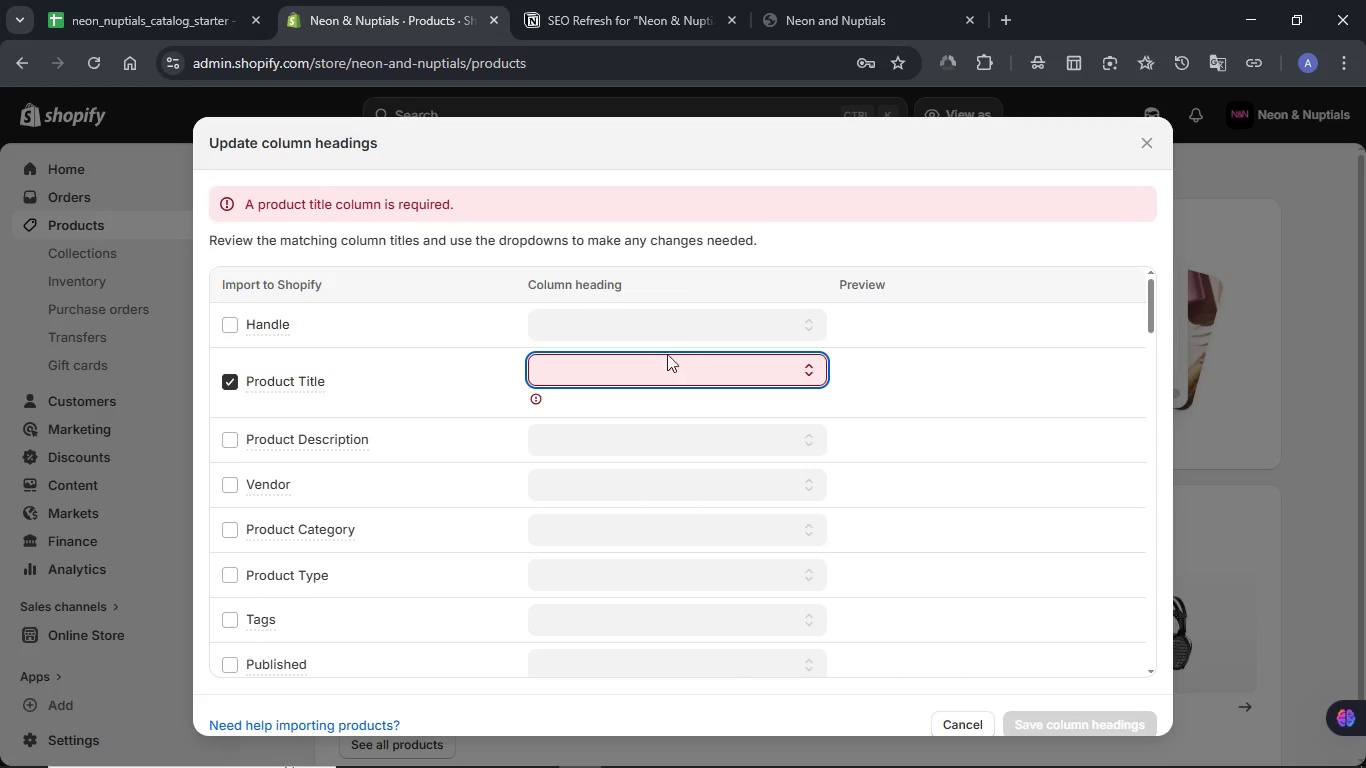 
left_click([652, 365])
 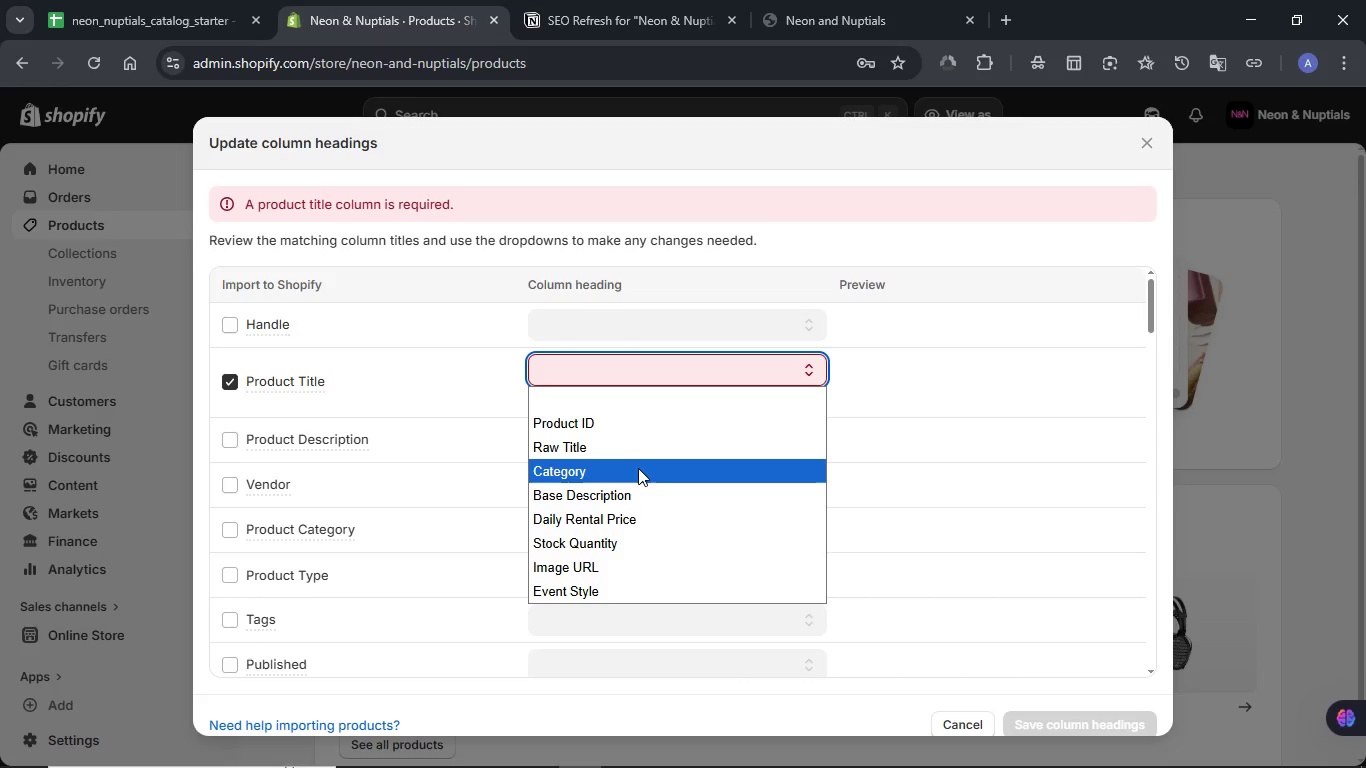 
left_click([649, 500])
 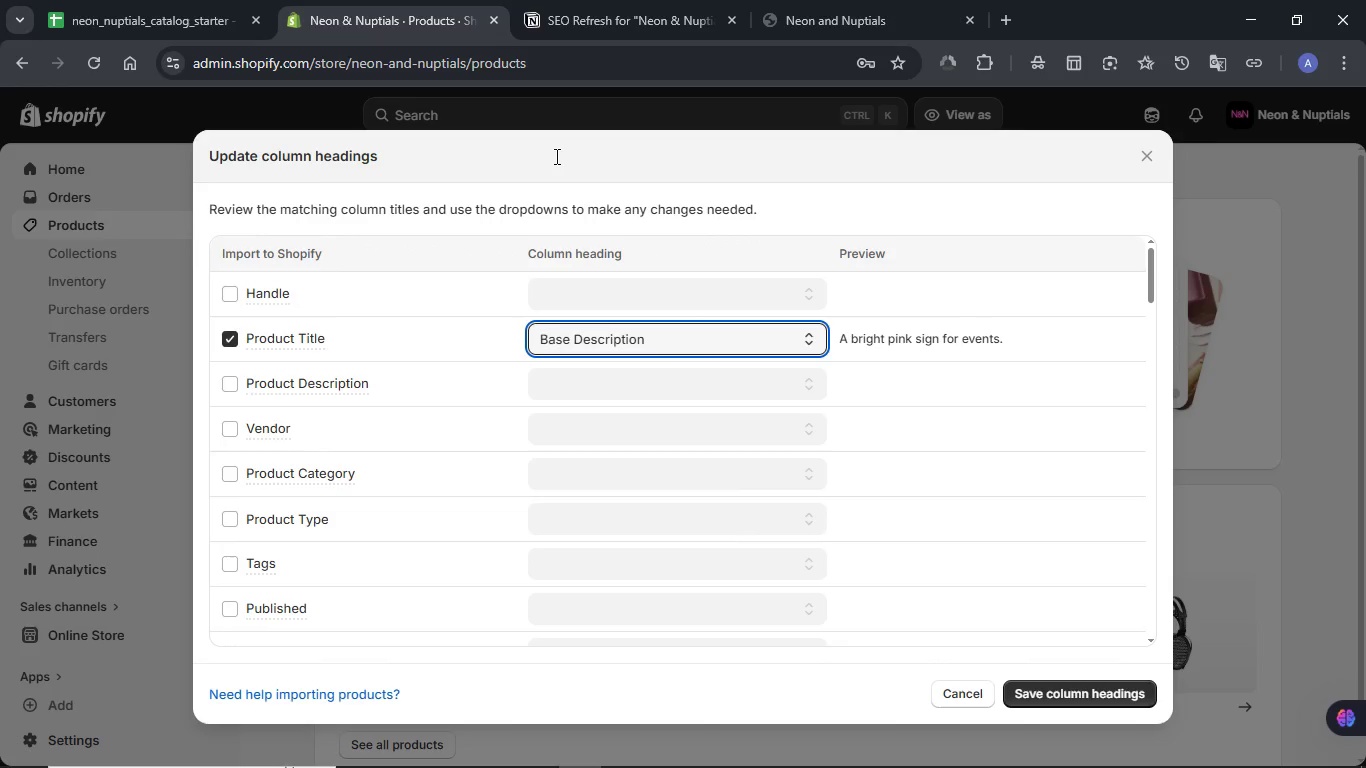 
left_click([168, 9])
 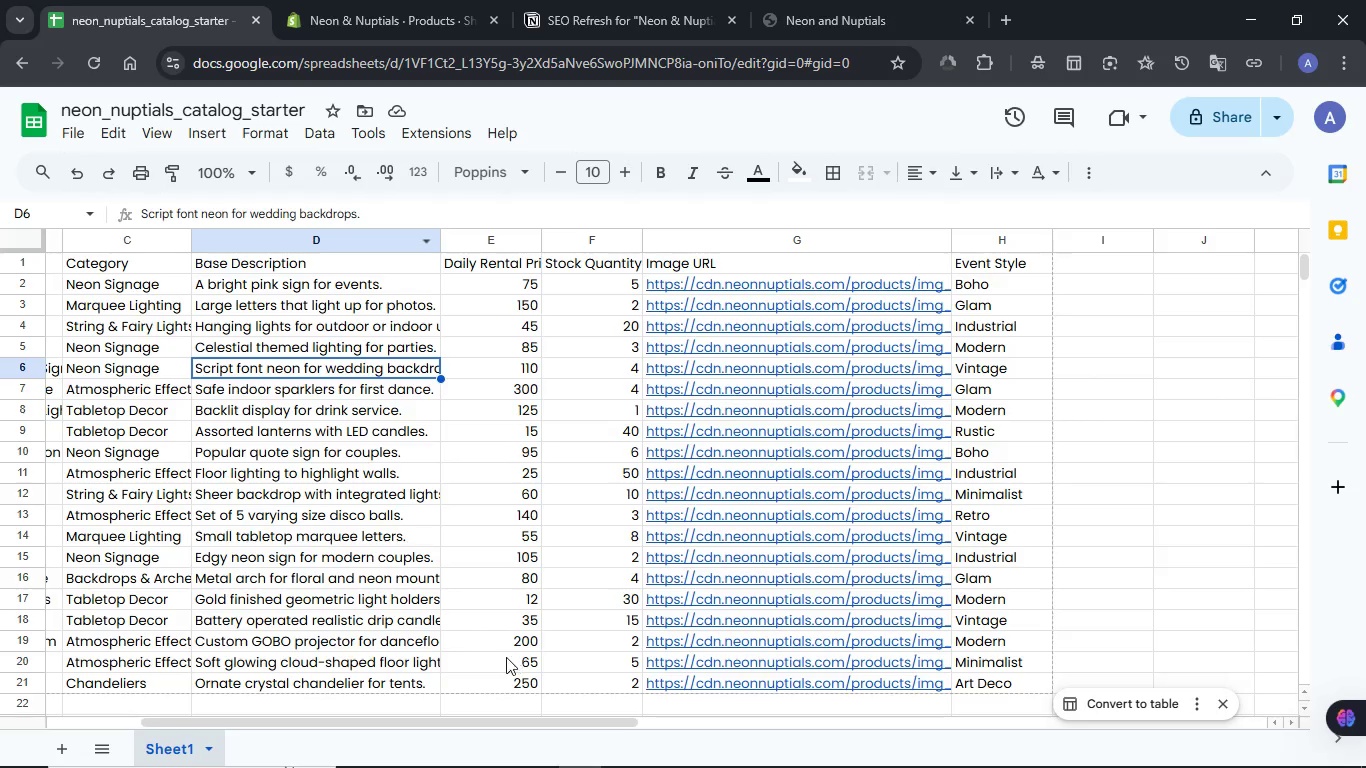 
left_click_drag(start_coordinate=[457, 724], to_coordinate=[262, 720])
 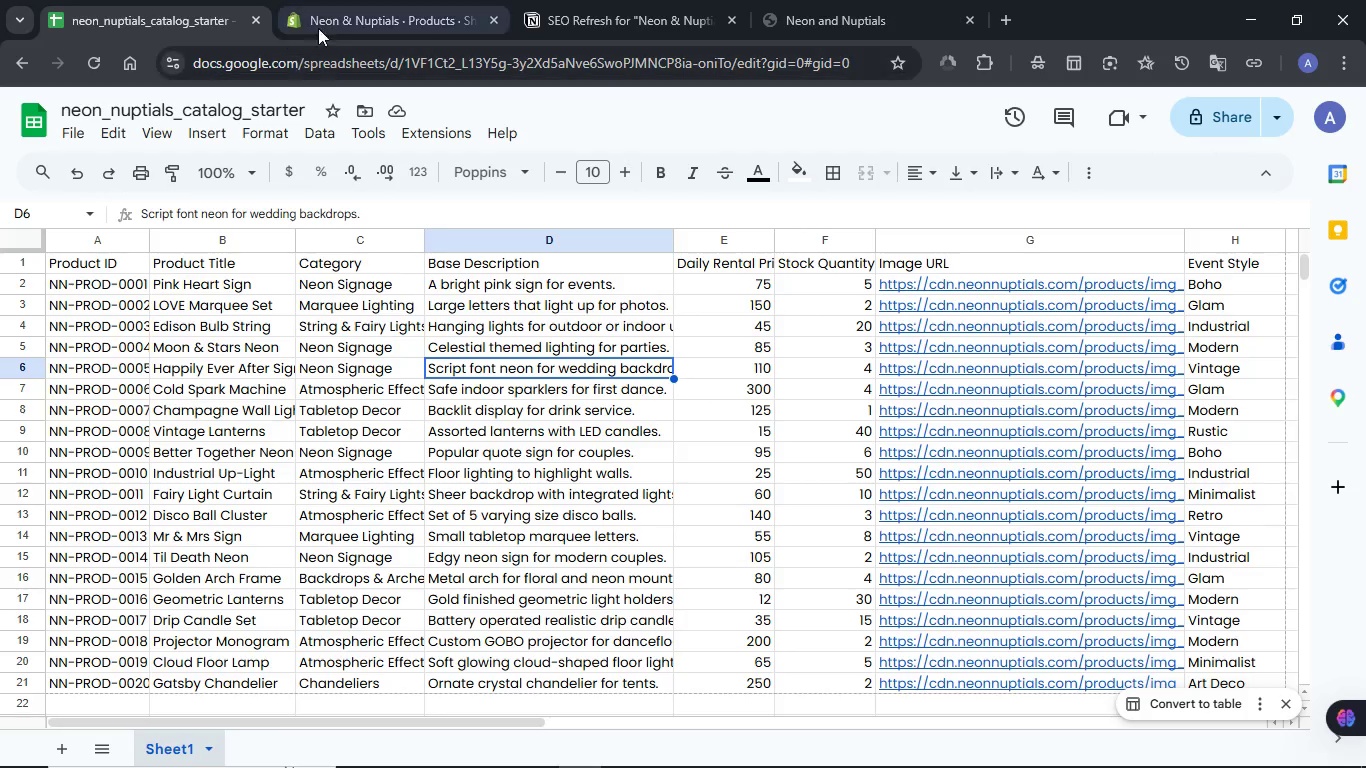 
left_click([329, 10])
 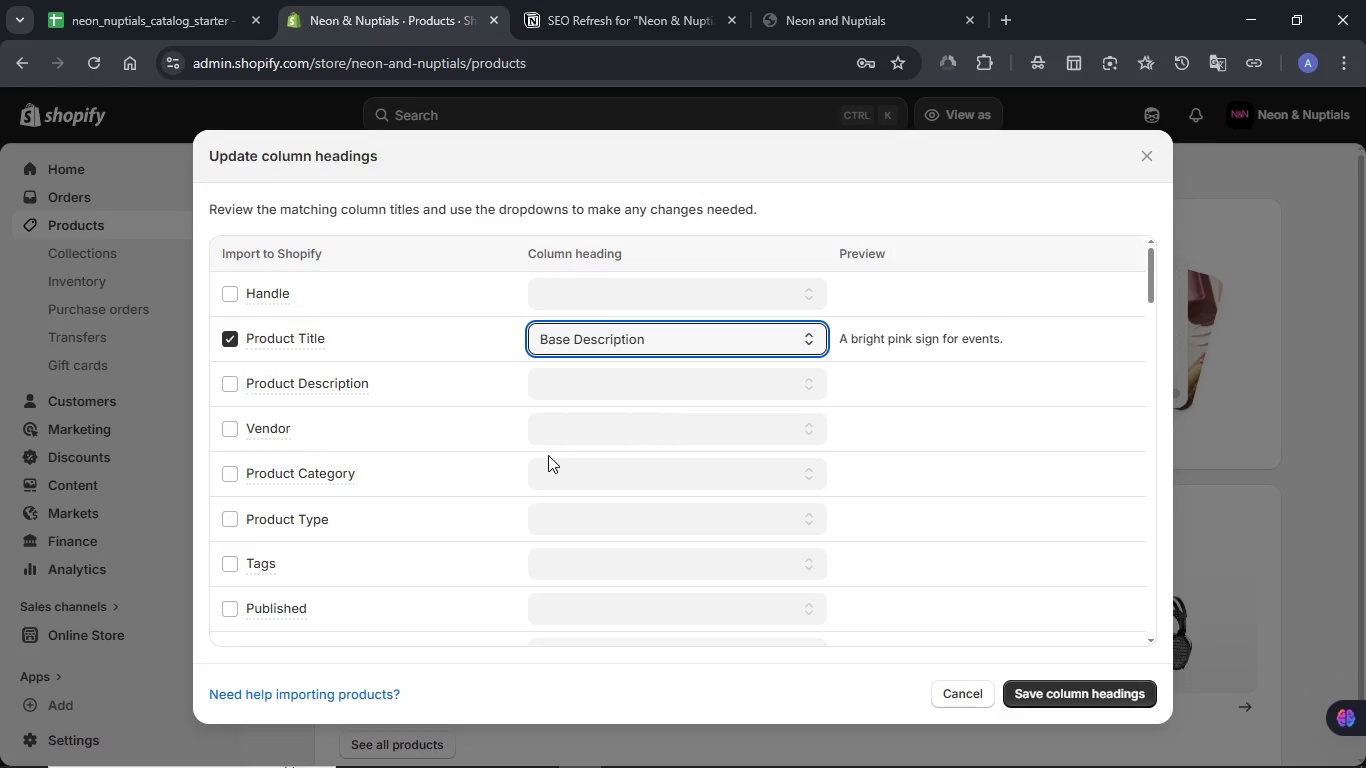 
scroll: coordinate [547, 448], scroll_direction: down, amount: 12.0
 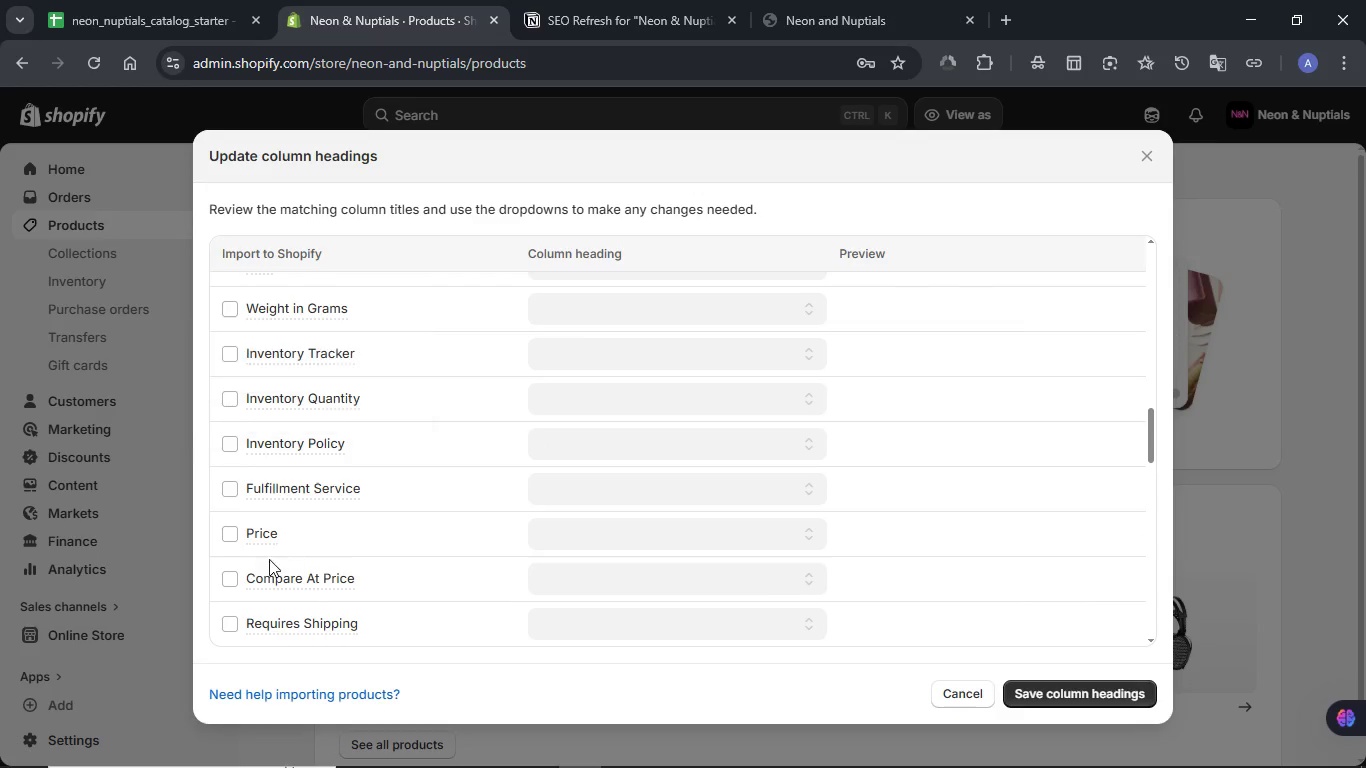 
scroll: coordinate [327, 480], scroll_direction: up, amount: 1.0
 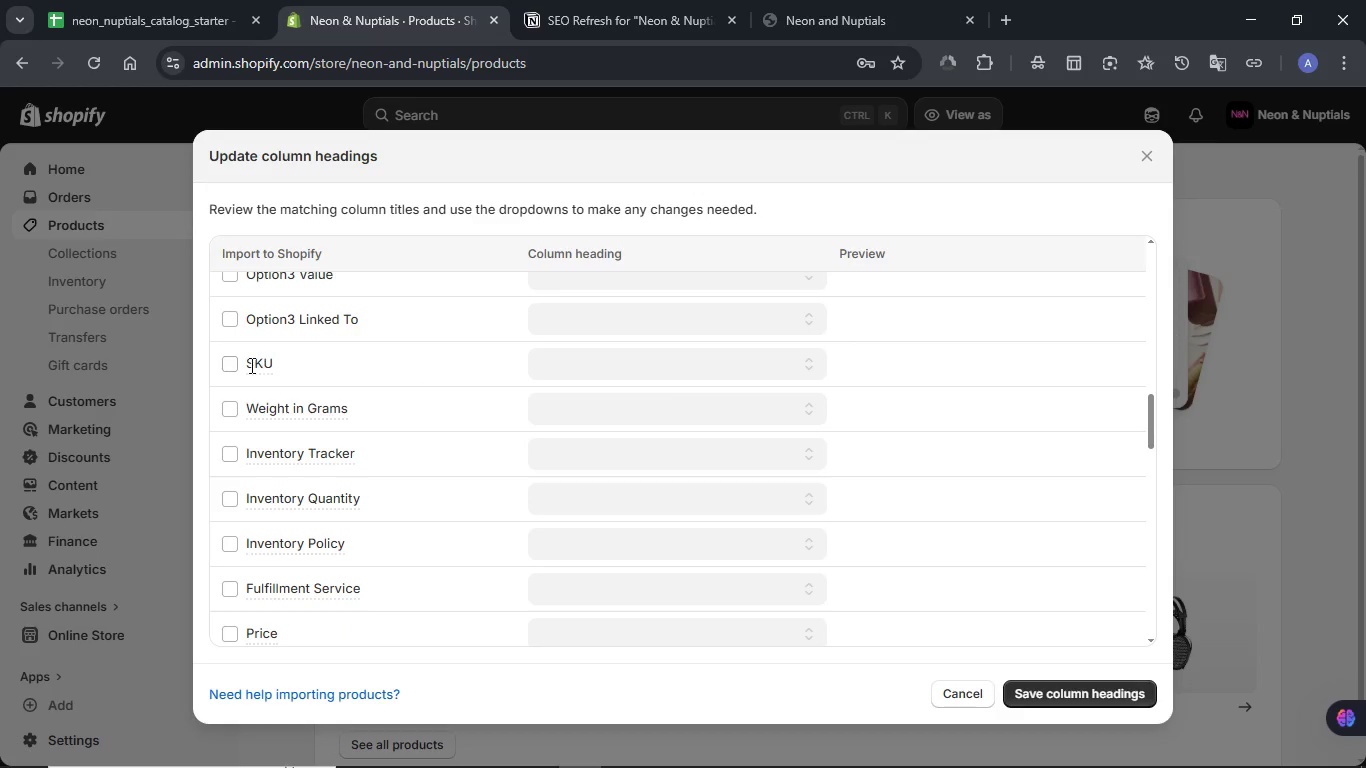 
left_click([232, 364])
 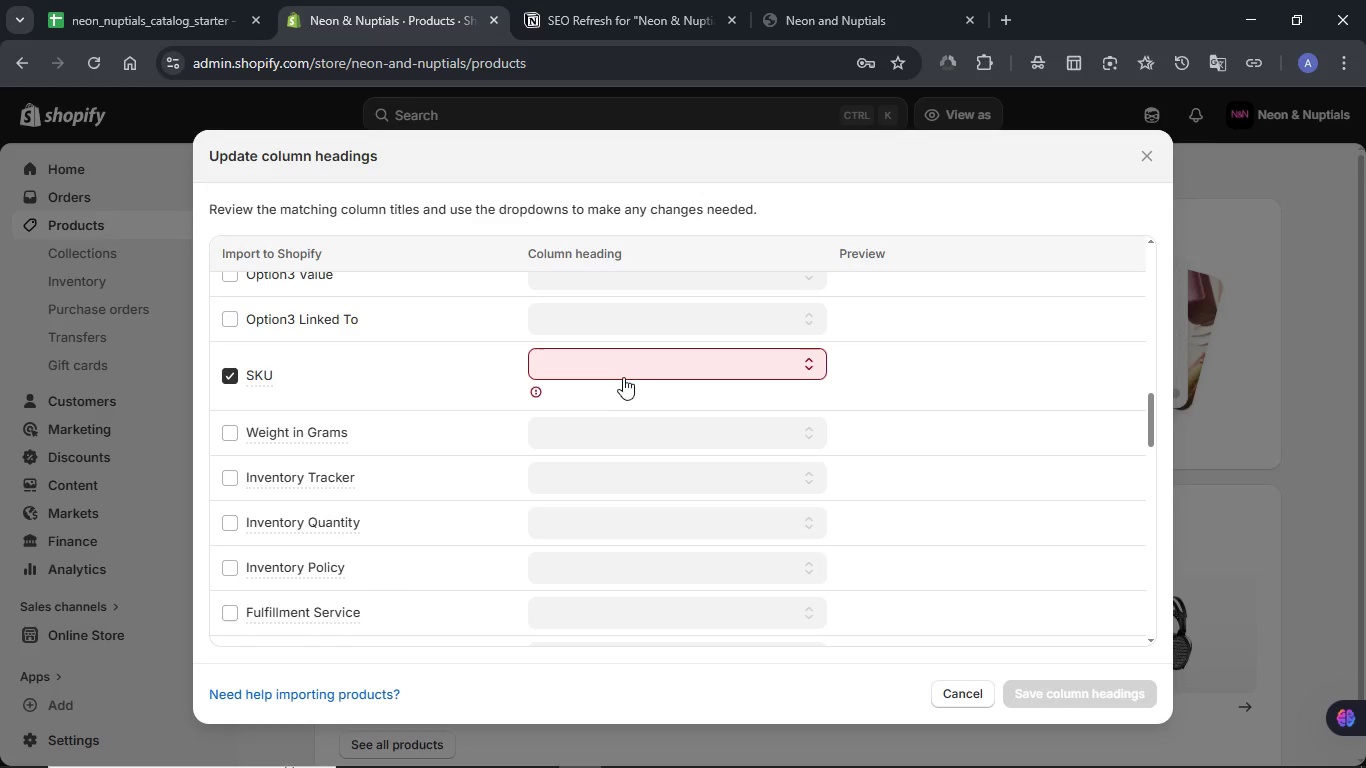 
left_click([630, 367])
 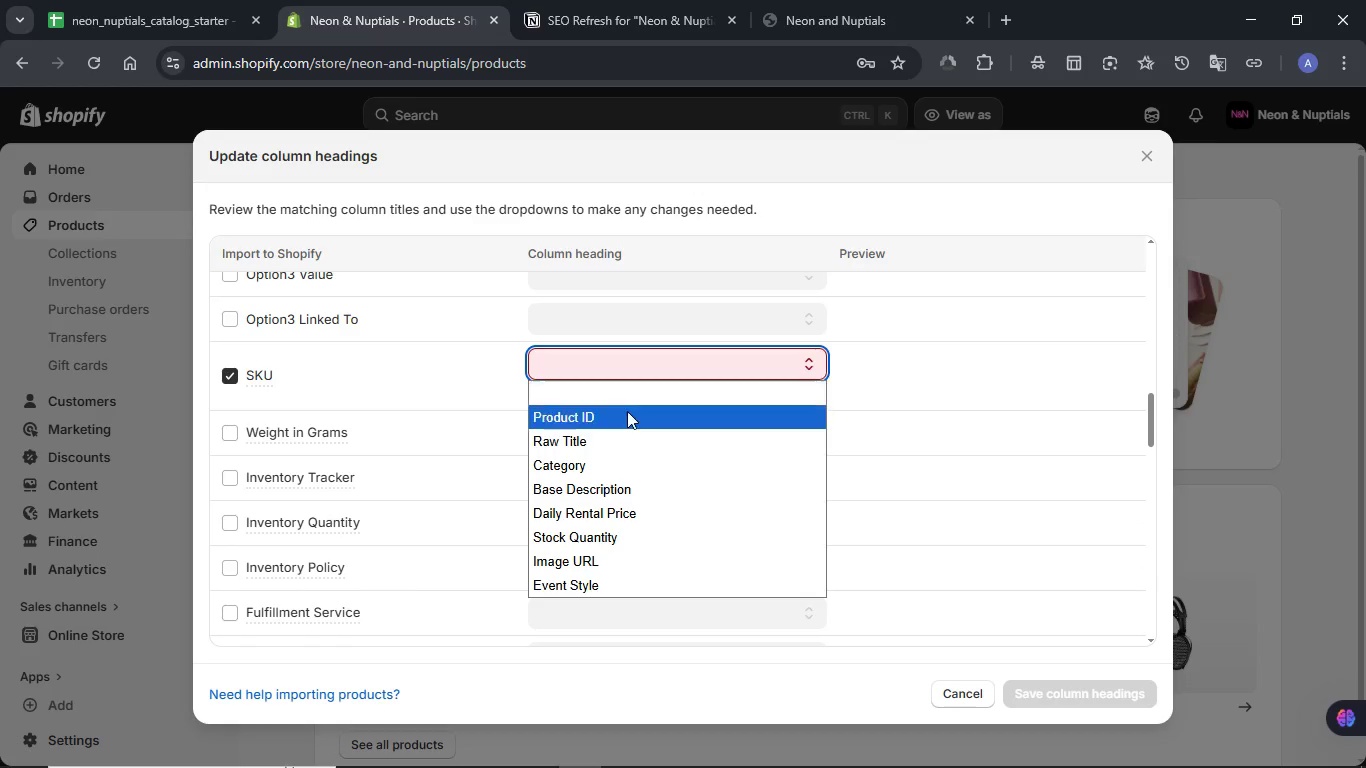 
left_click([627, 412])
 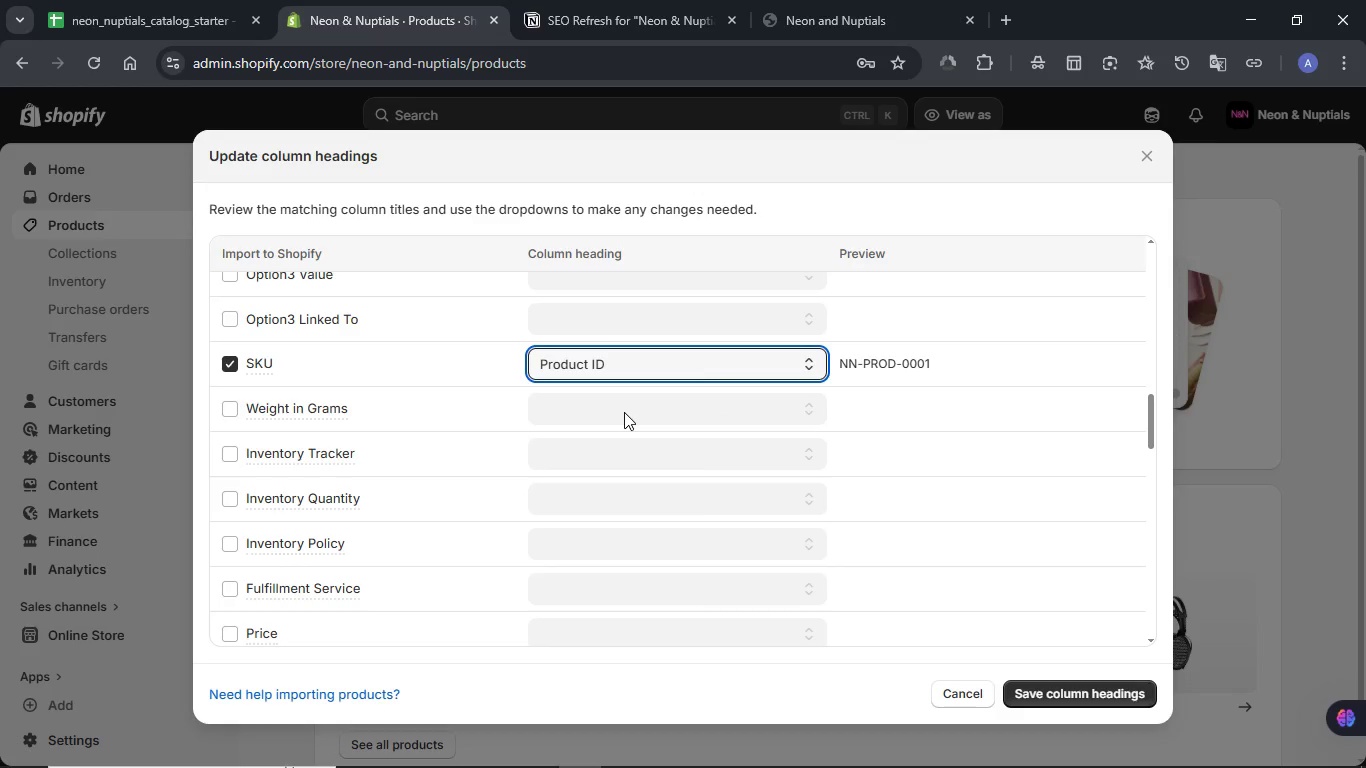 
scroll: coordinate [624, 412], scroll_direction: down, amount: 6.0
 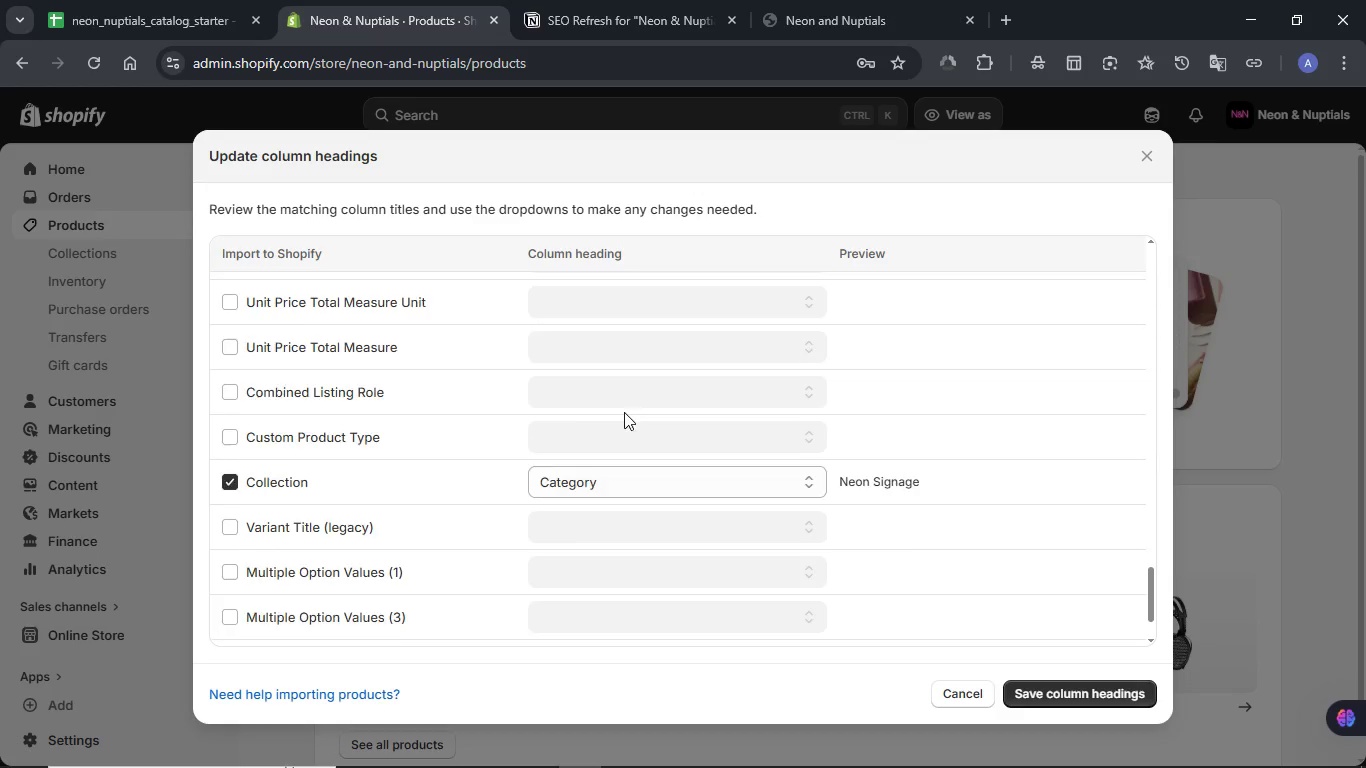 
left_click([228, 541])
 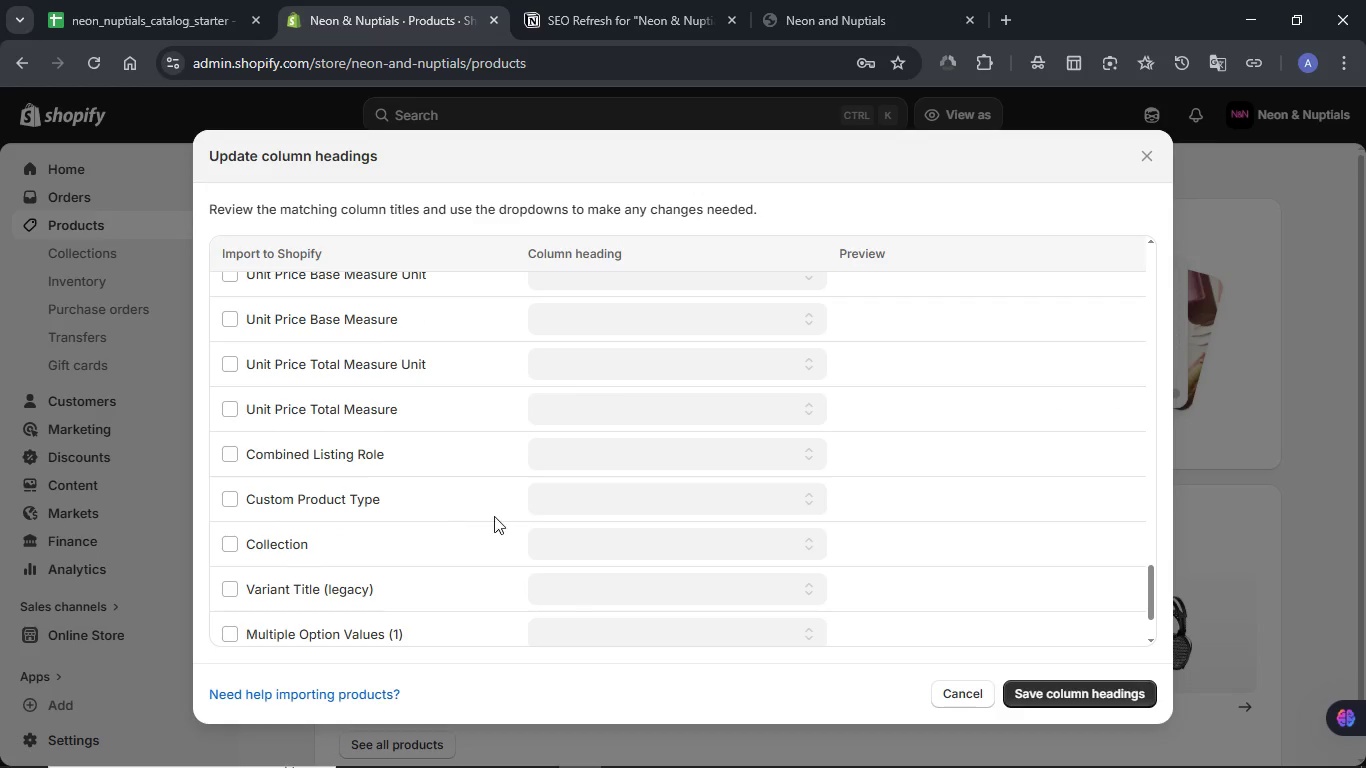 
scroll: coordinate [532, 500], scroll_direction: up, amount: 32.0
 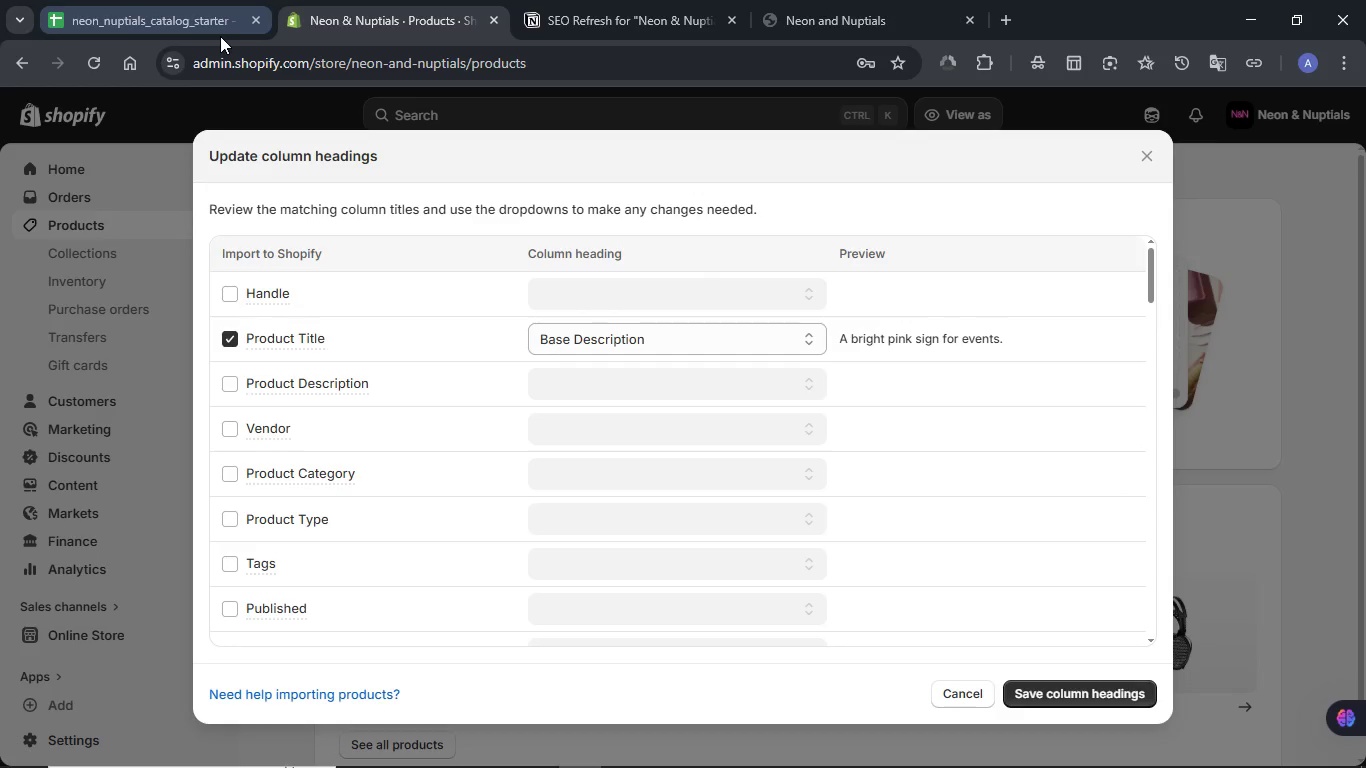 
left_click([177, 19])
 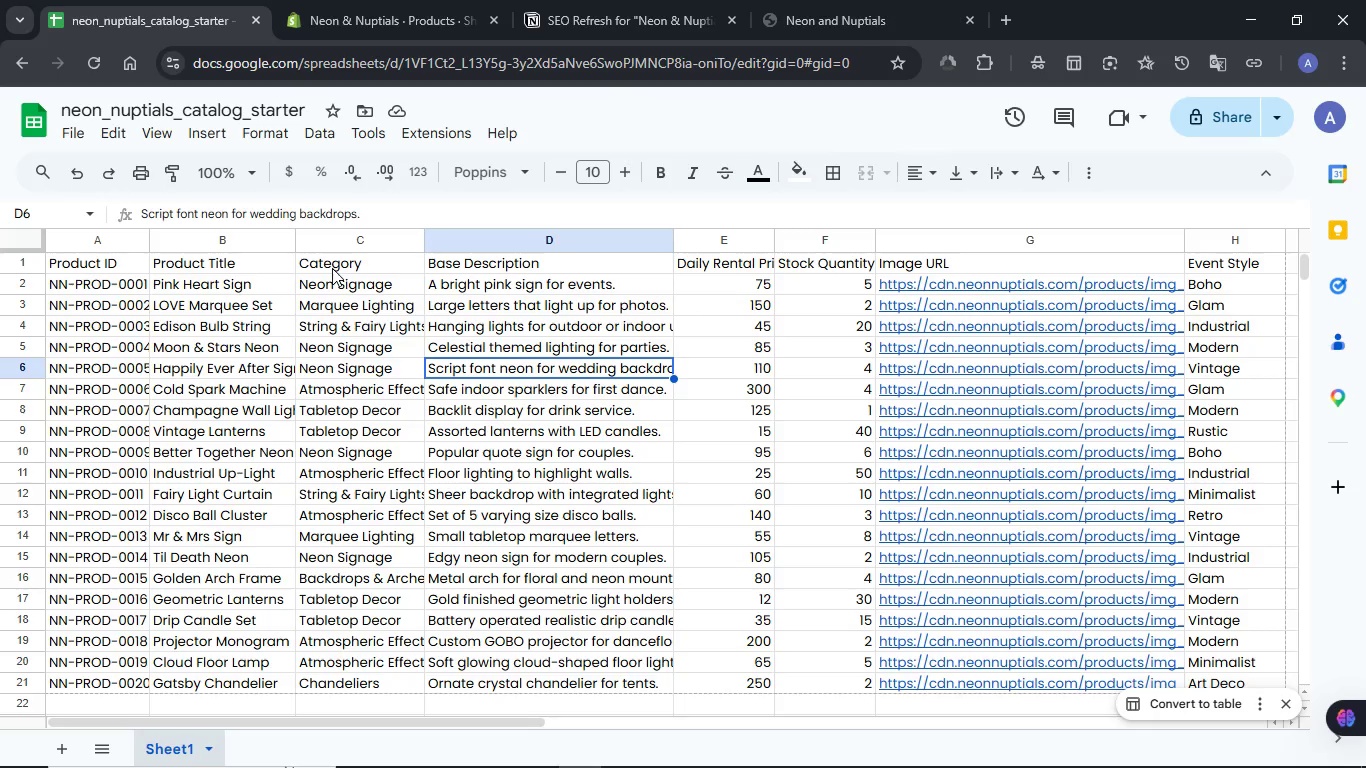 
wait(6.17)
 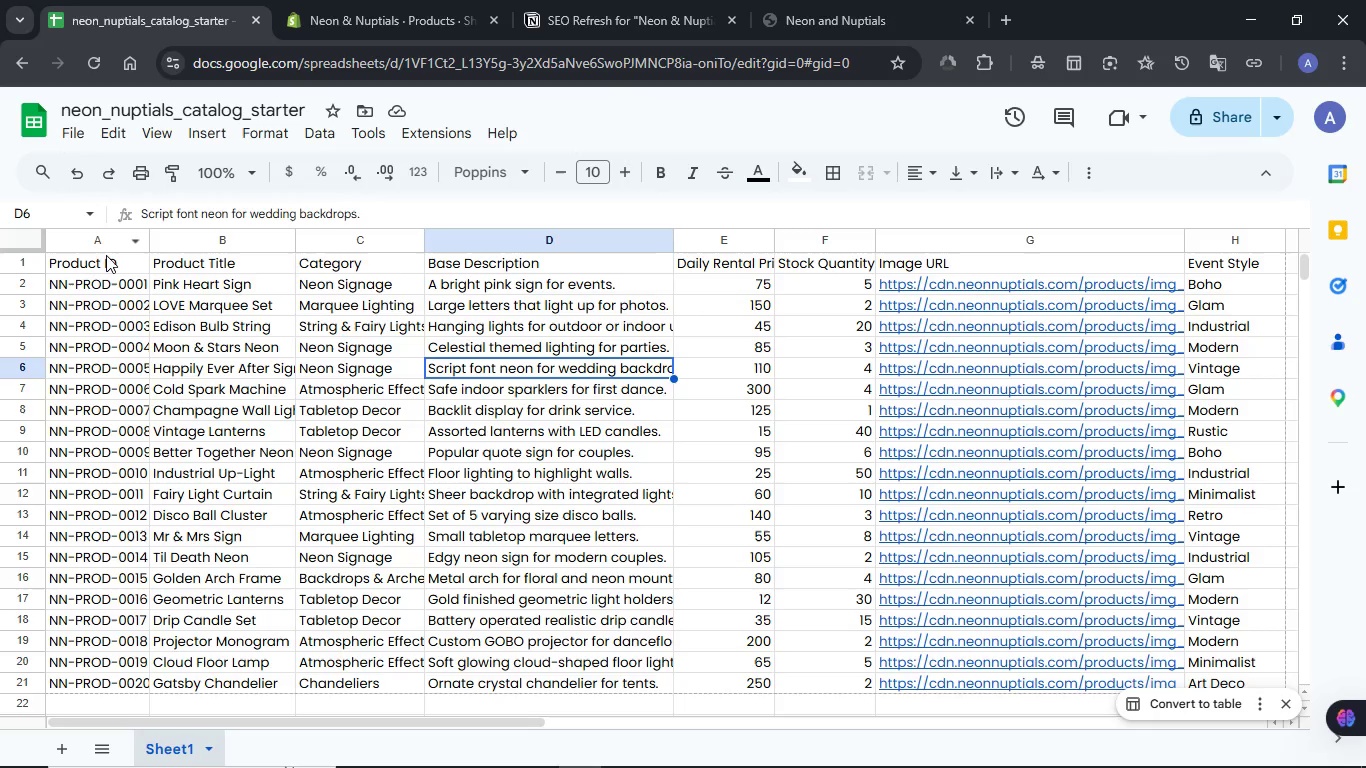 
left_click([340, 23])
 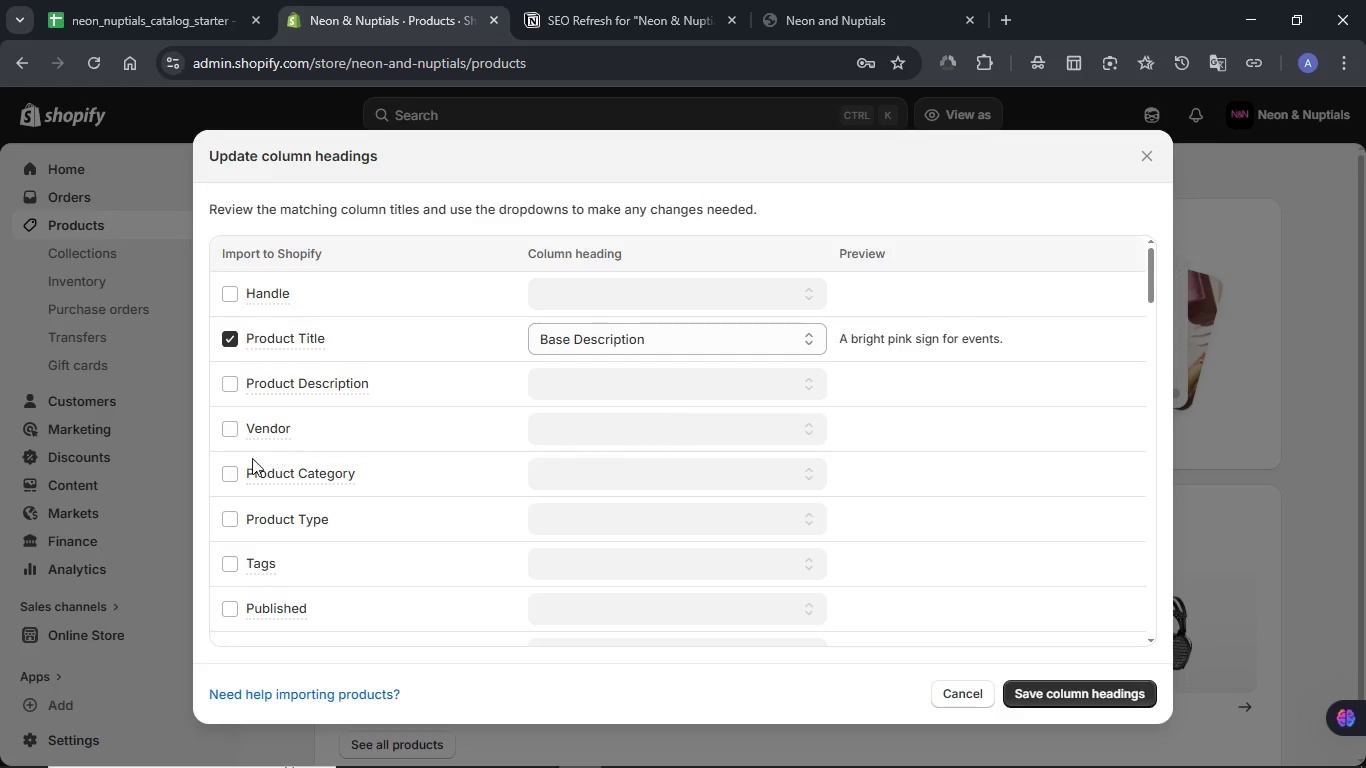 
left_click([229, 474])
 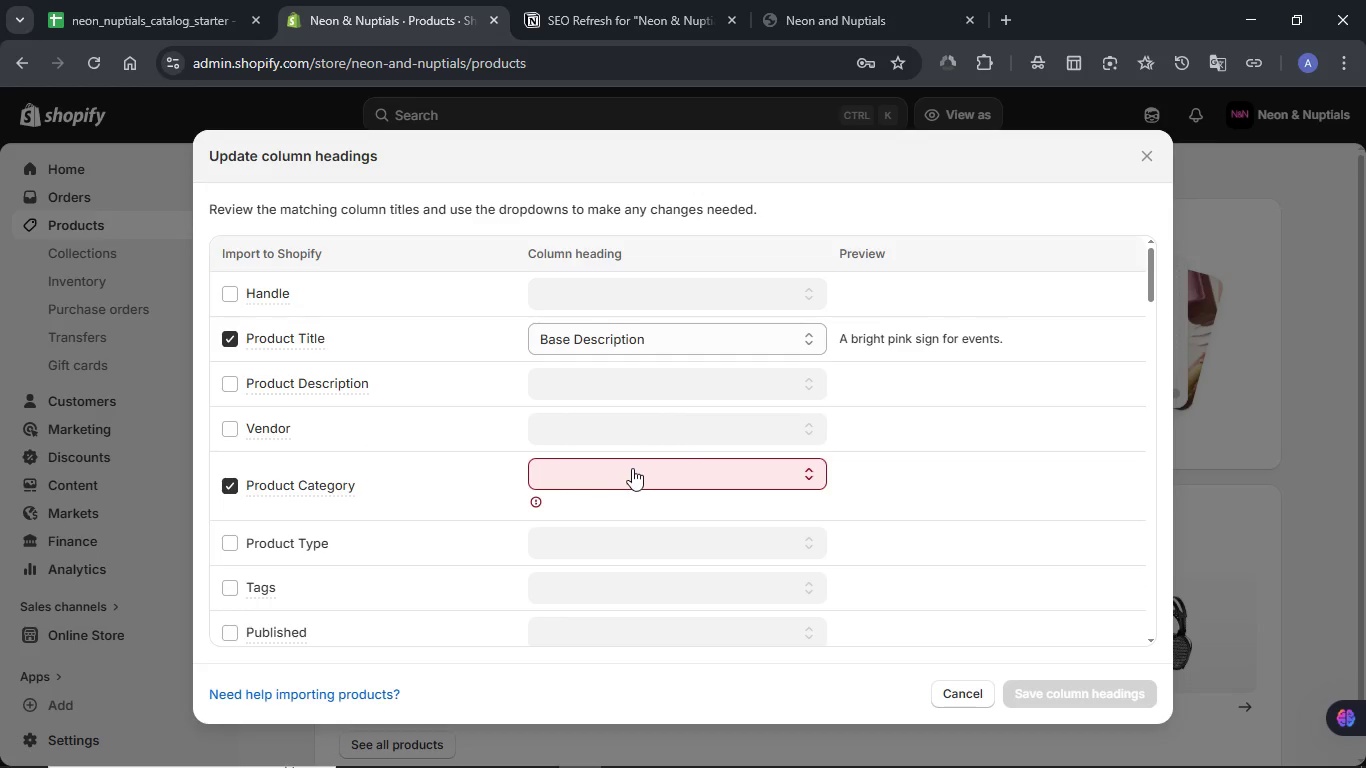 
left_click([633, 467])
 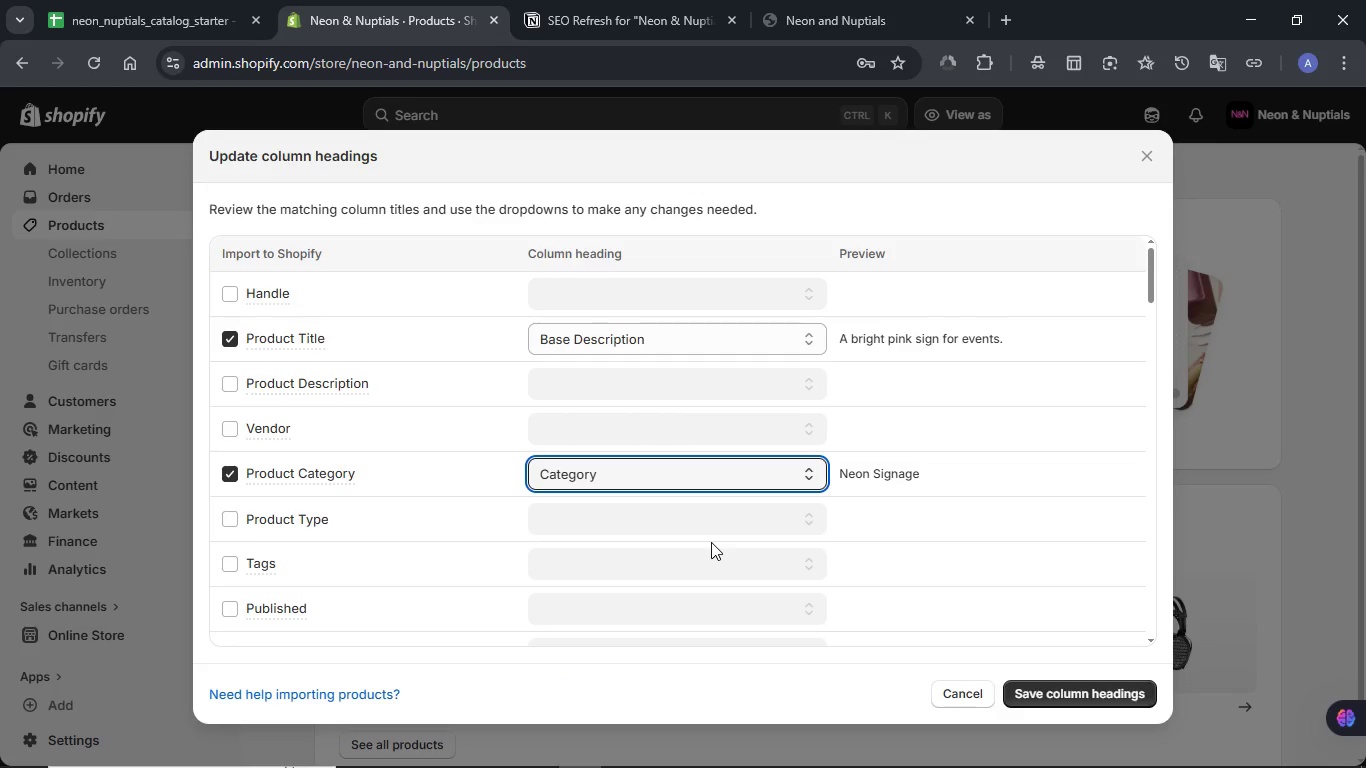 
left_click([154, 12])
 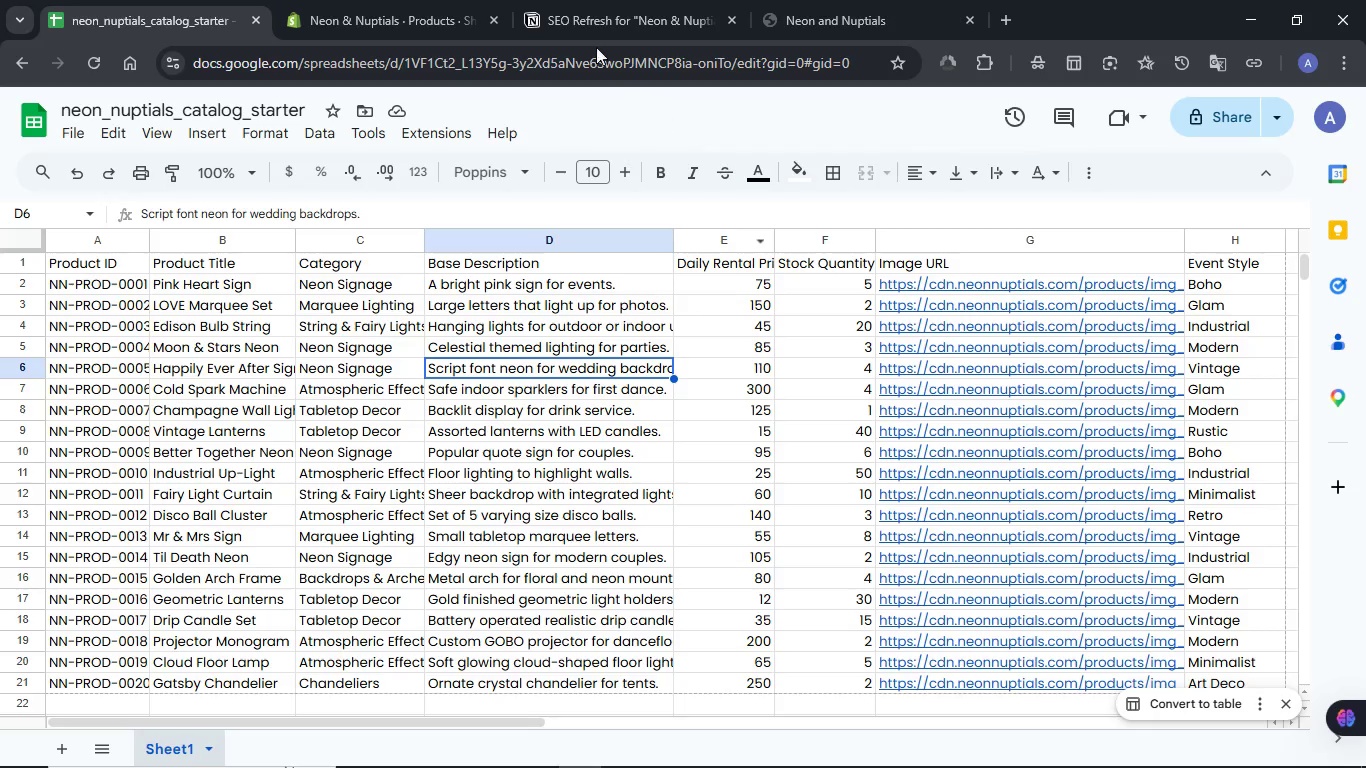 
left_click([411, 5])
 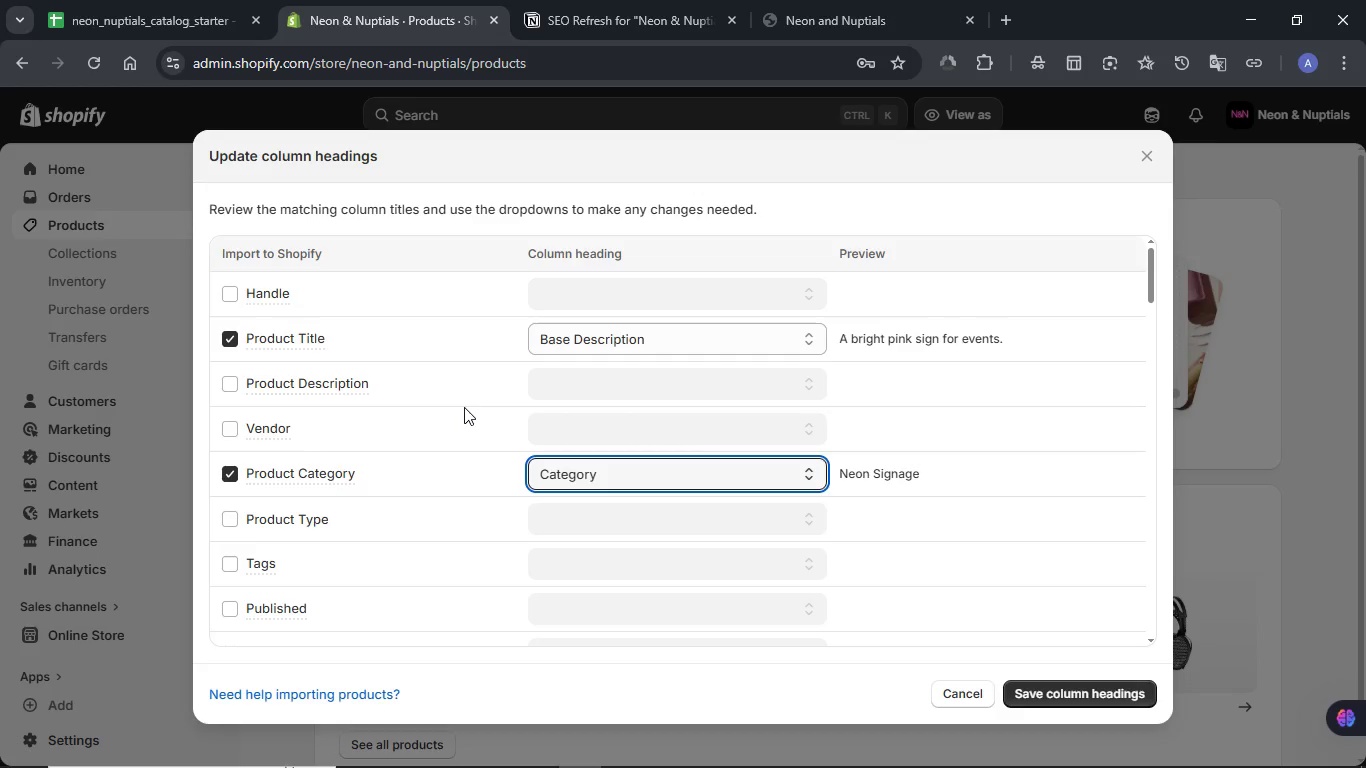 
scroll: coordinate [451, 397], scroll_direction: down, amount: 7.0
 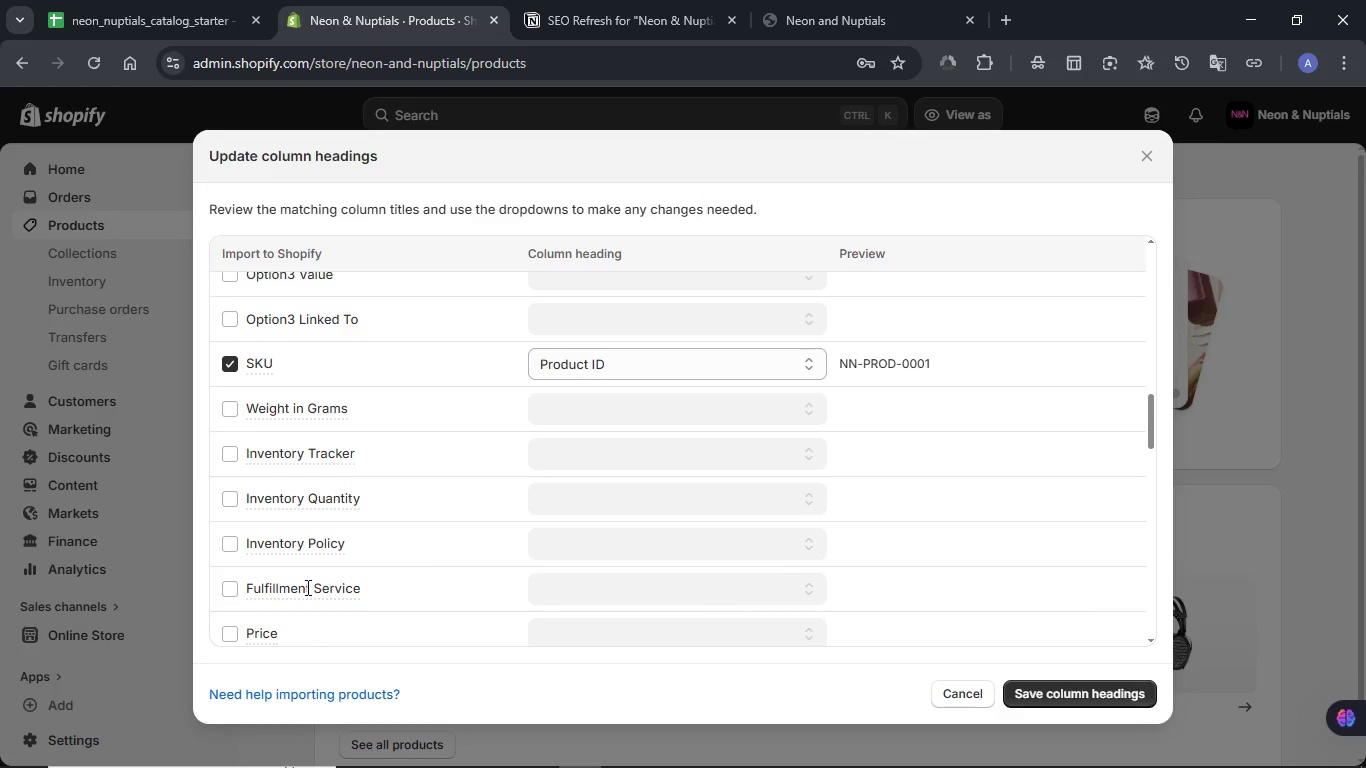 
left_click([229, 636])
 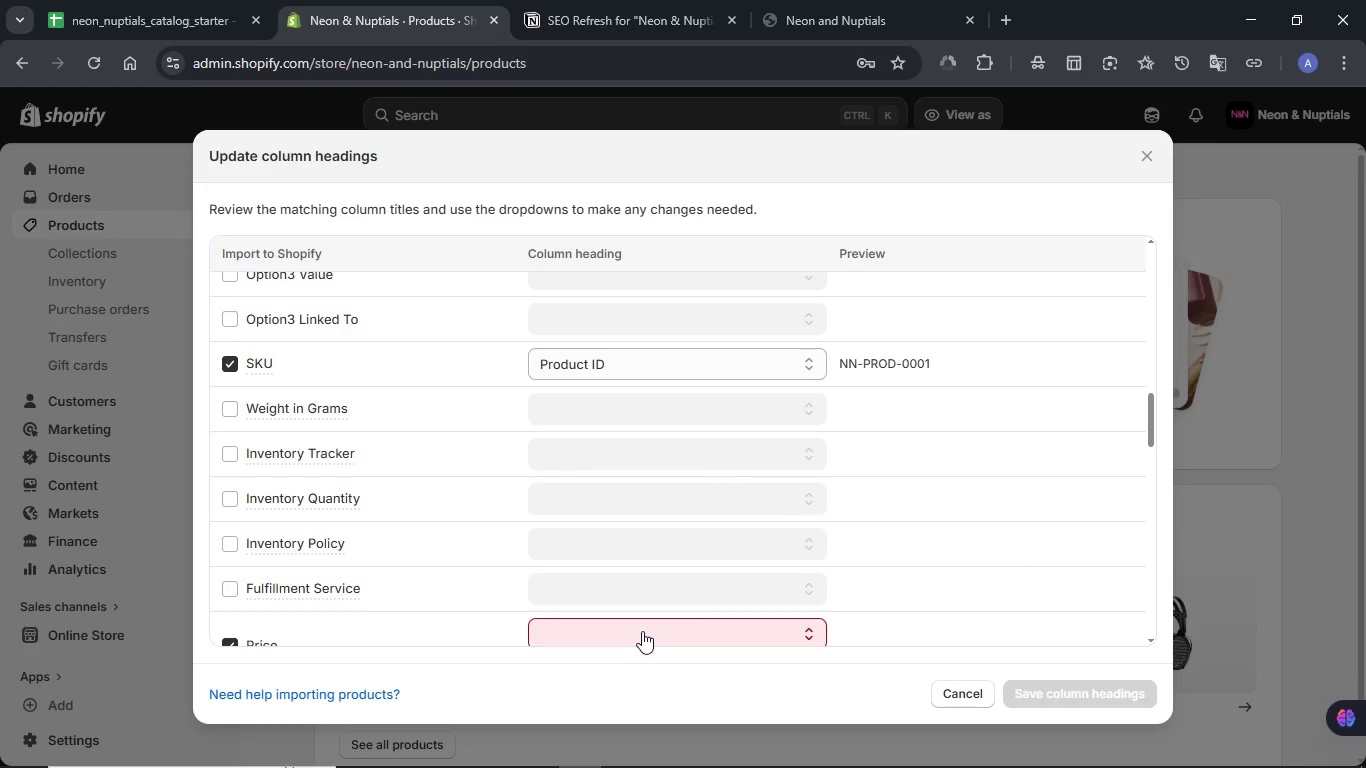 
left_click([642, 631])
 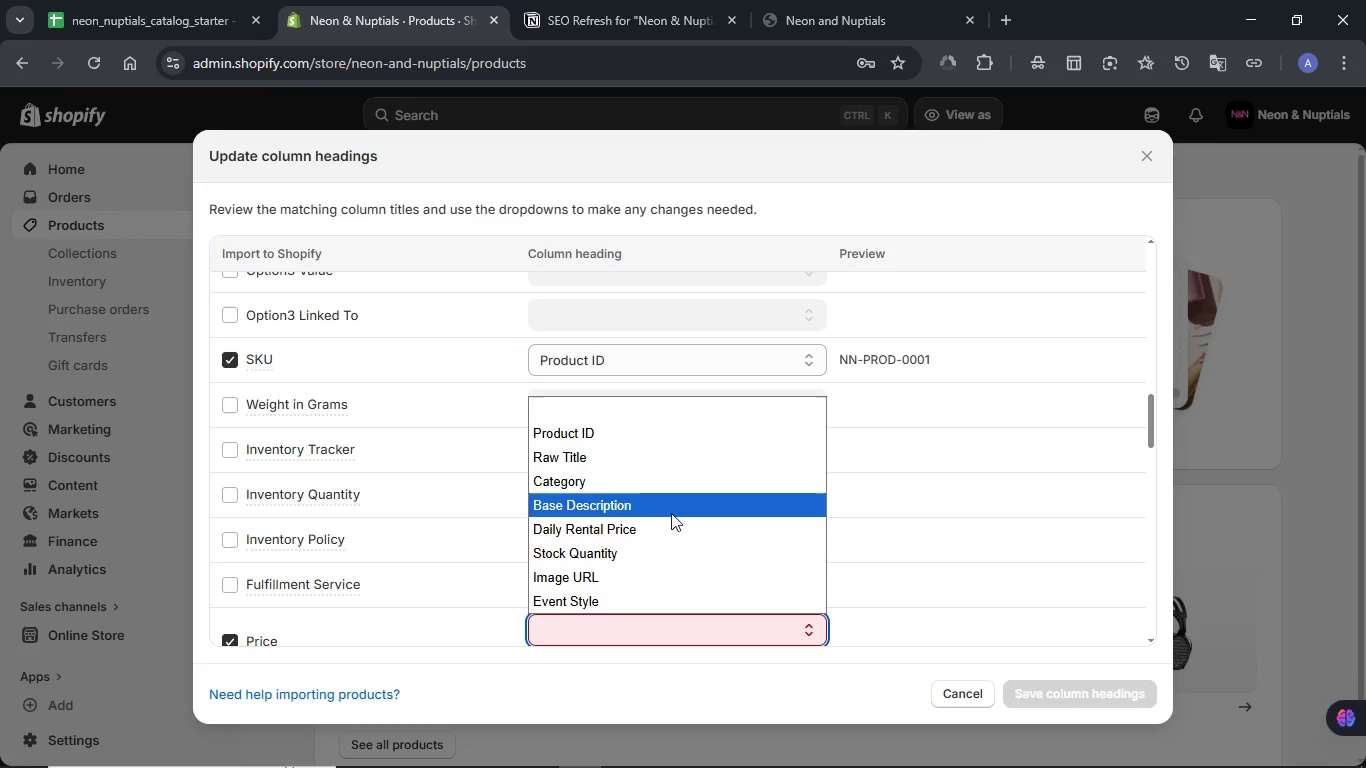 
left_click([671, 525])
 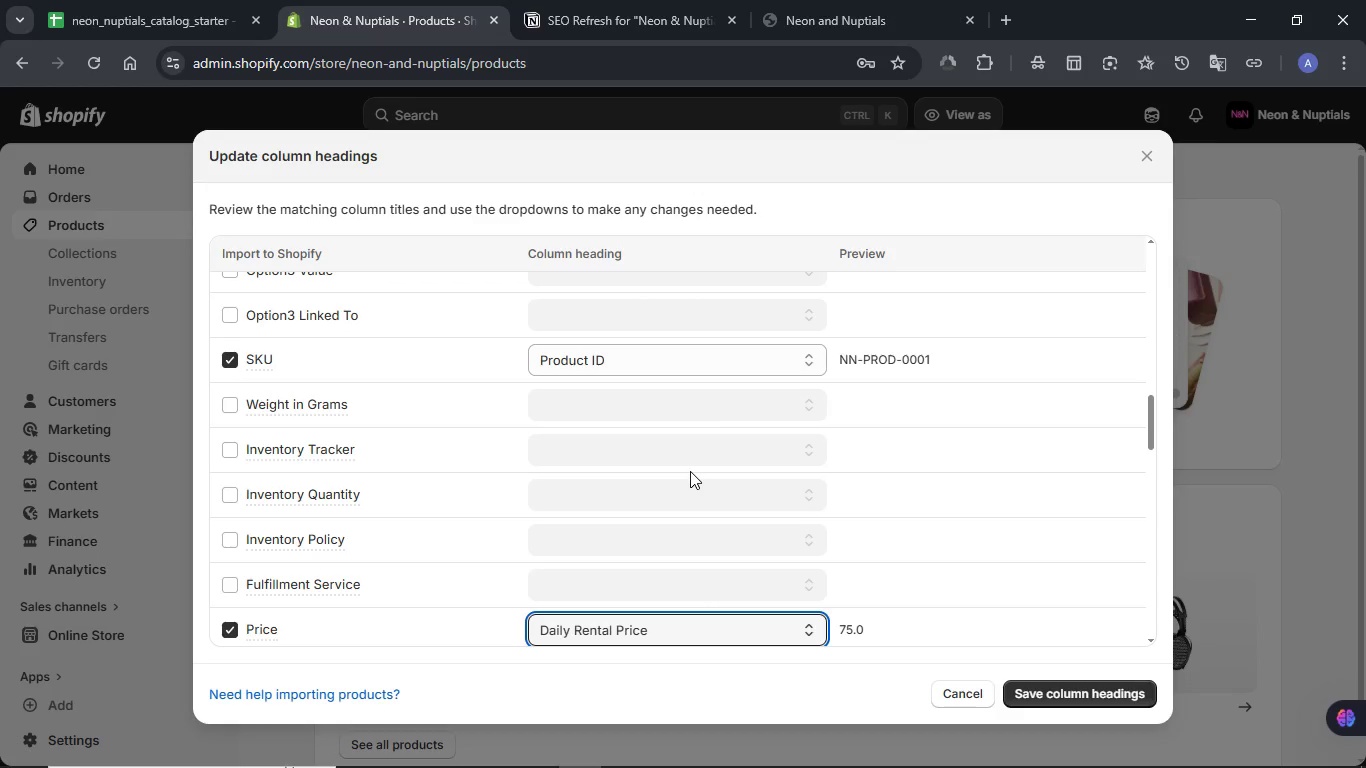 
scroll: coordinate [690, 471], scroll_direction: down, amount: 2.0
 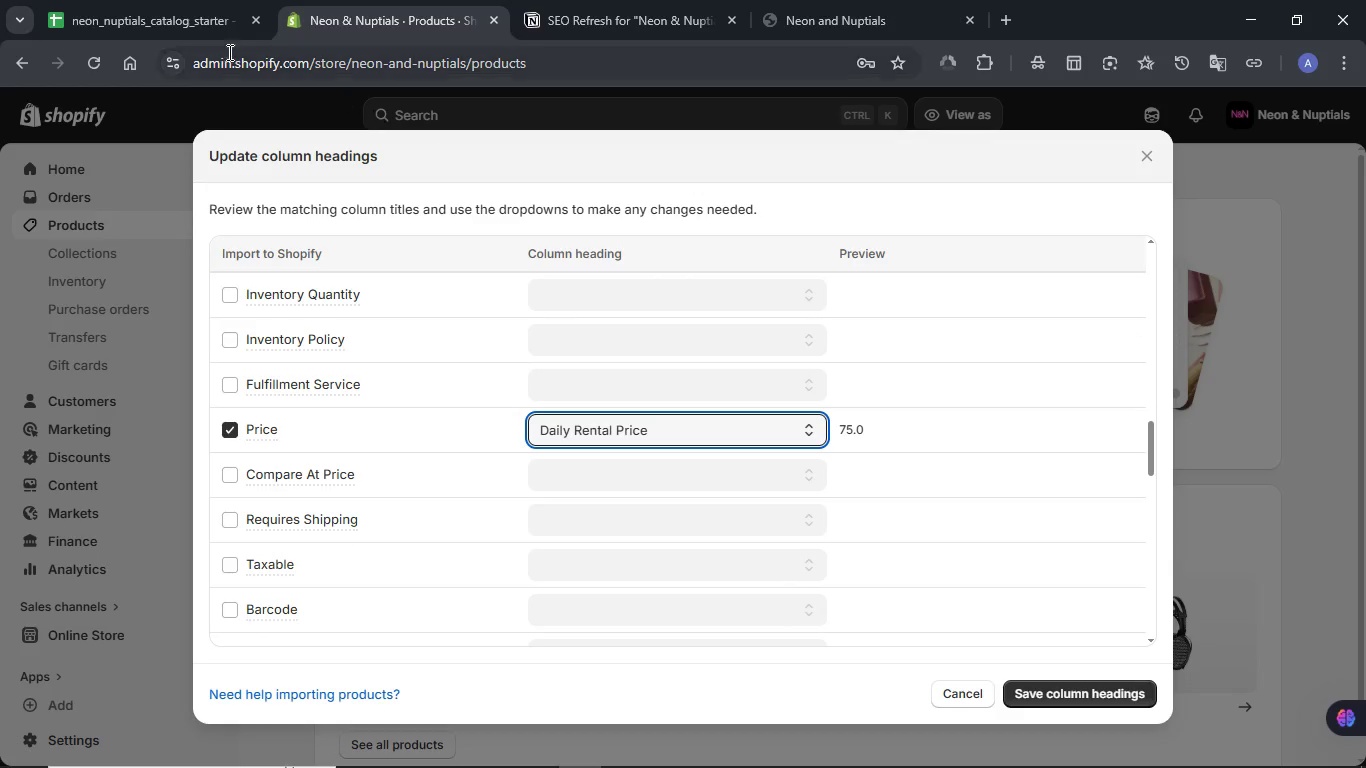 
left_click([132, 0])
 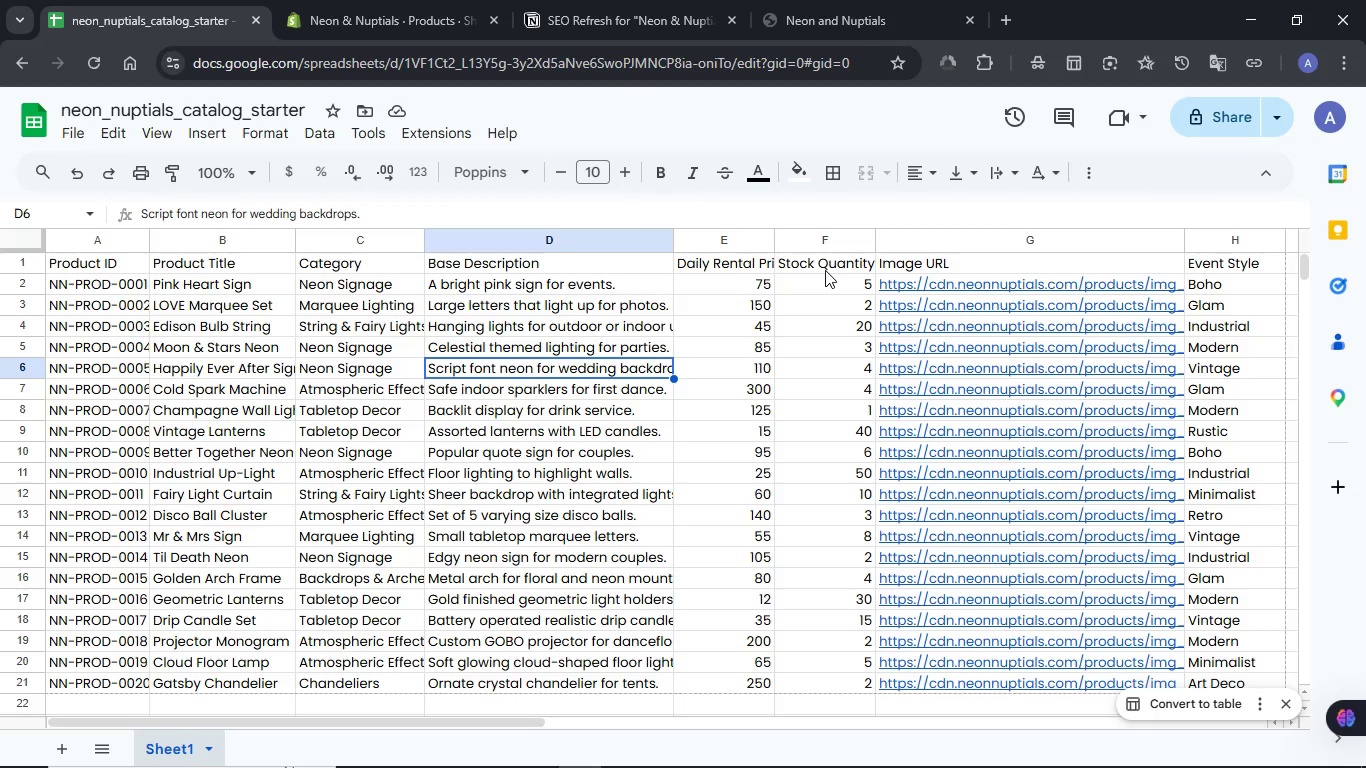 
left_click([415, 21])
 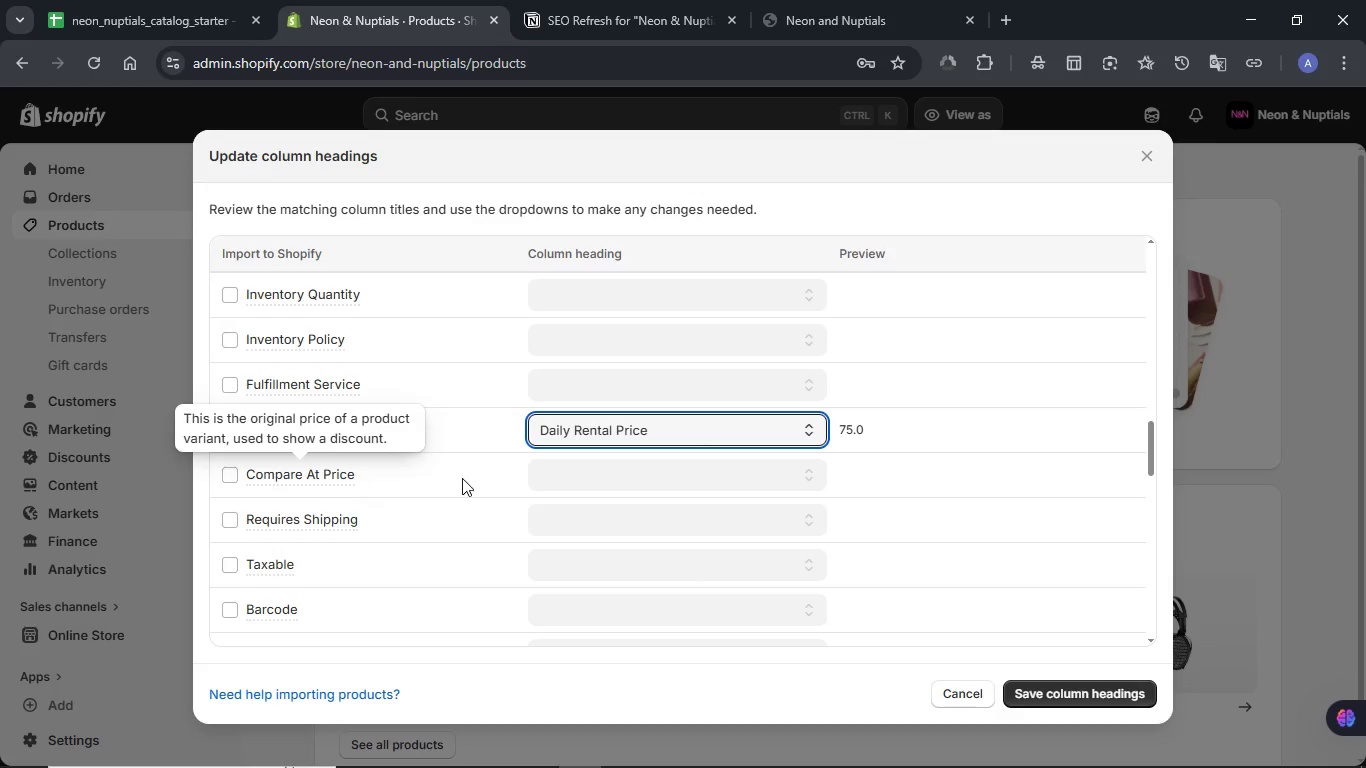 
scroll: coordinate [460, 473], scroll_direction: down, amount: 3.0
 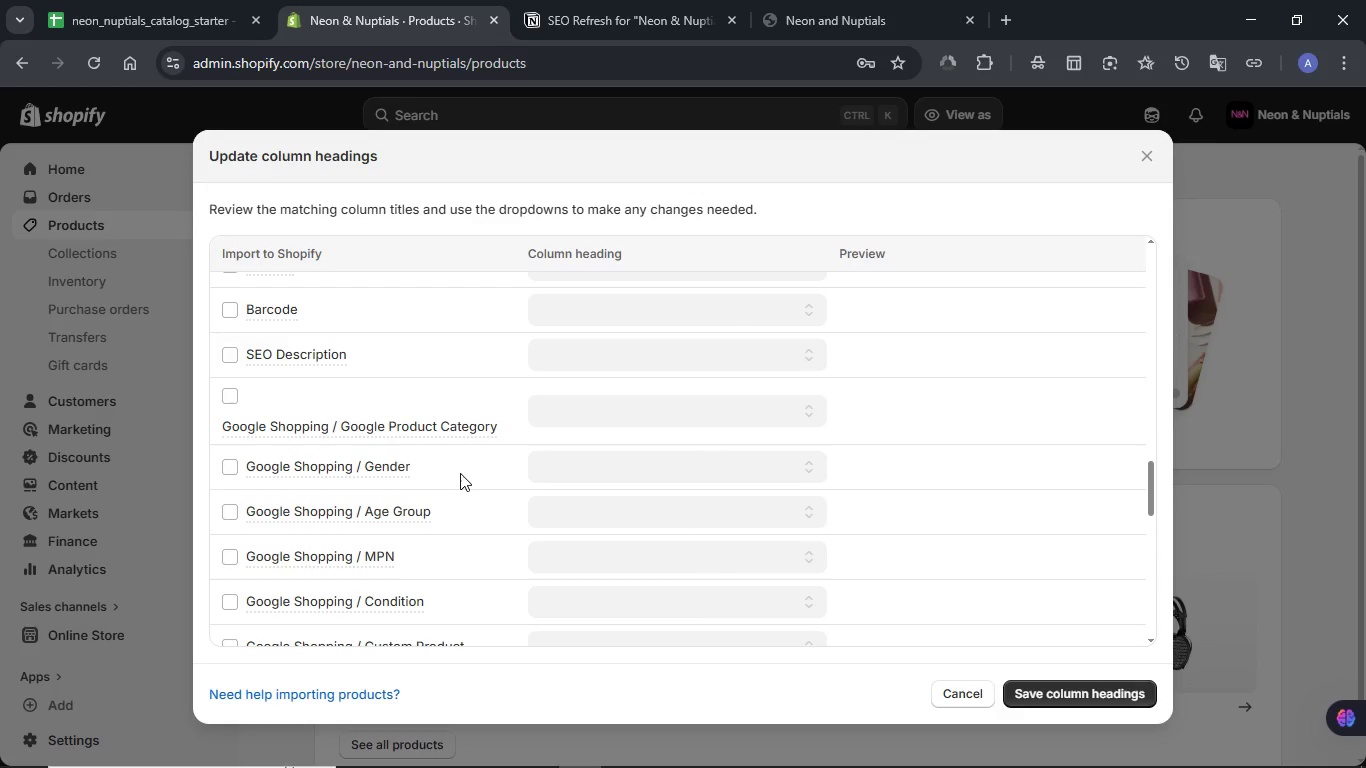 
scroll: coordinate [443, 462], scroll_direction: up, amount: 2.0
 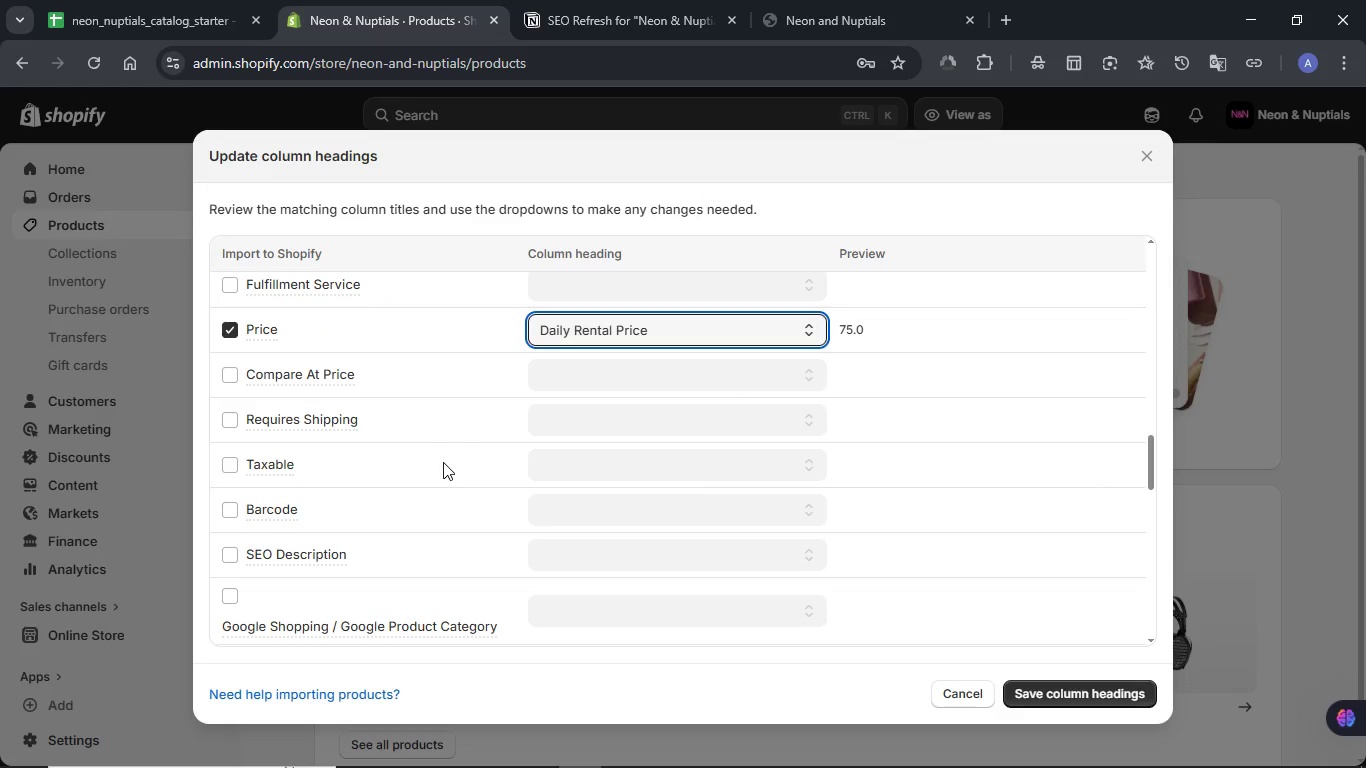 
scroll: coordinate [443, 462], scroll_direction: down, amount: 3.0
 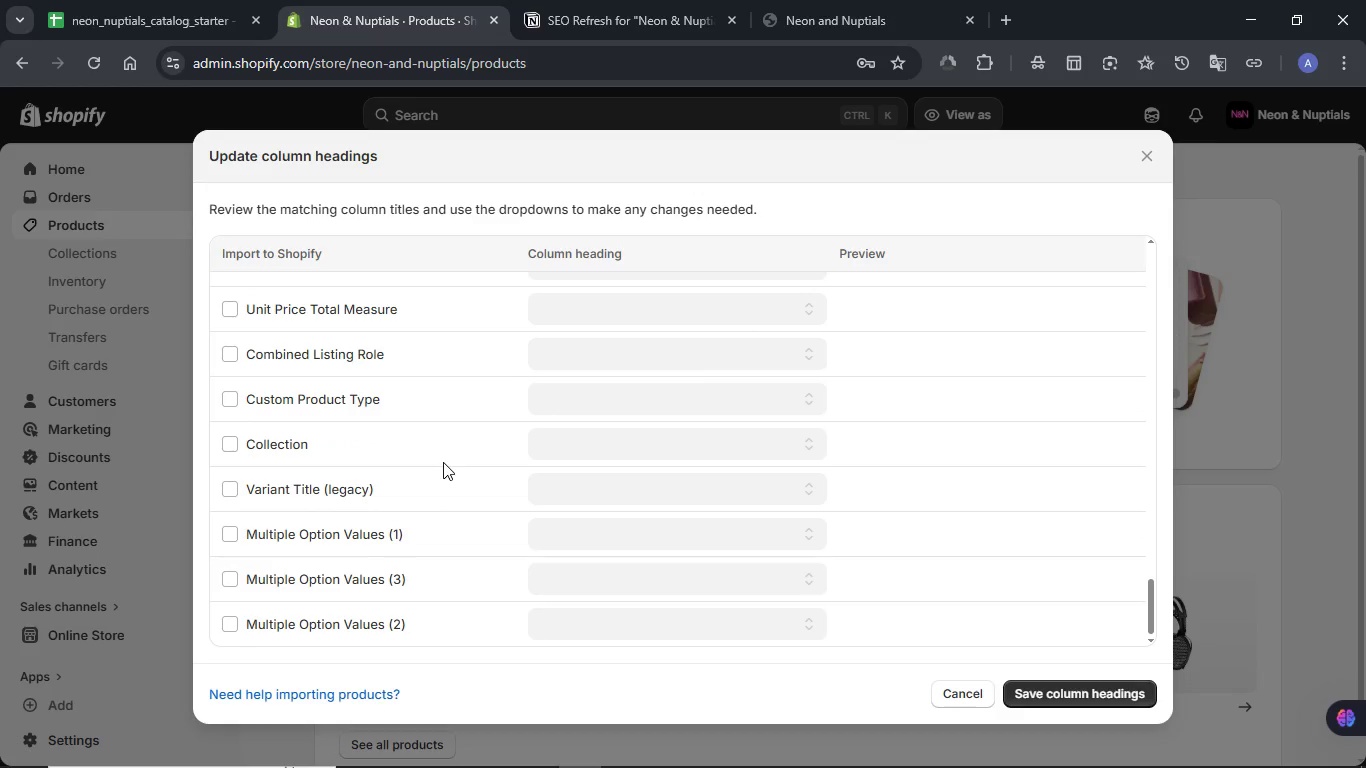 
scroll: coordinate [427, 468], scroll_direction: up, amount: 8.0
 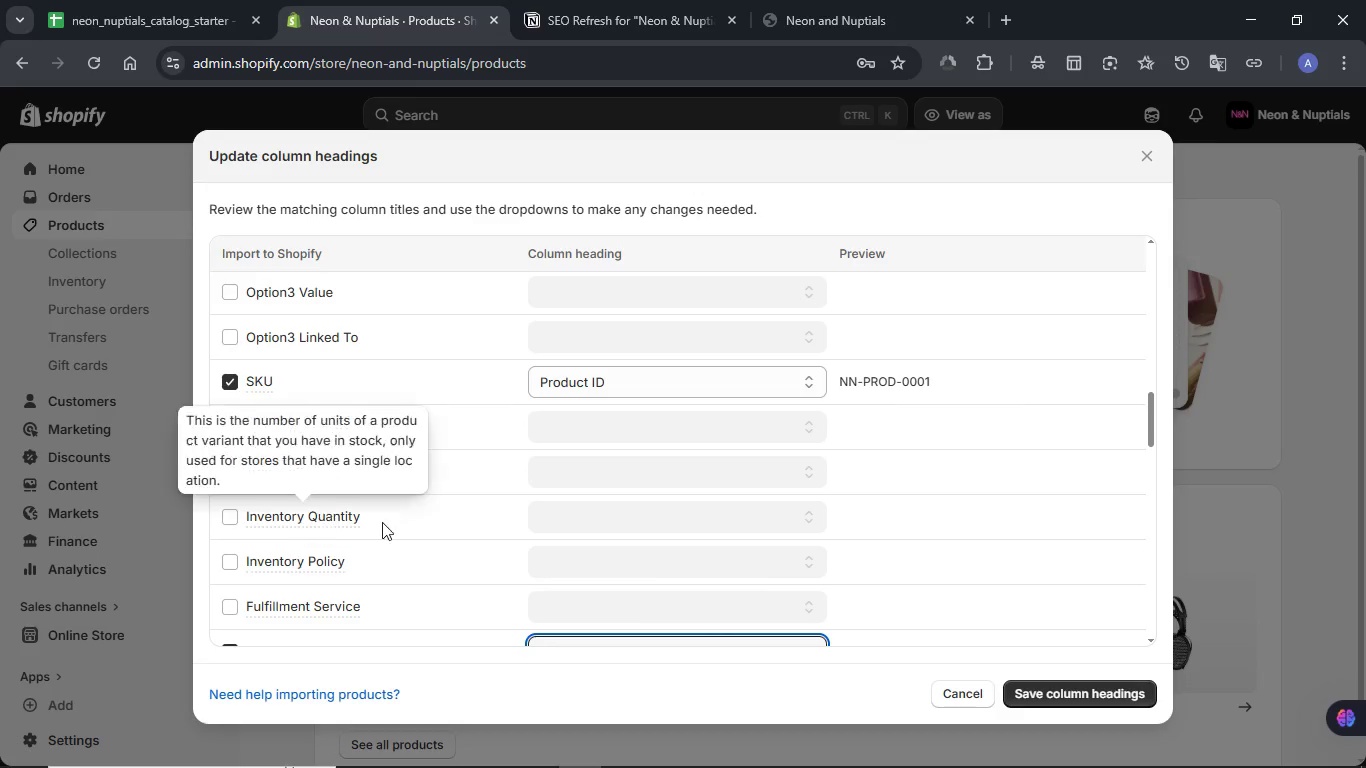 
left_click([634, 514])
 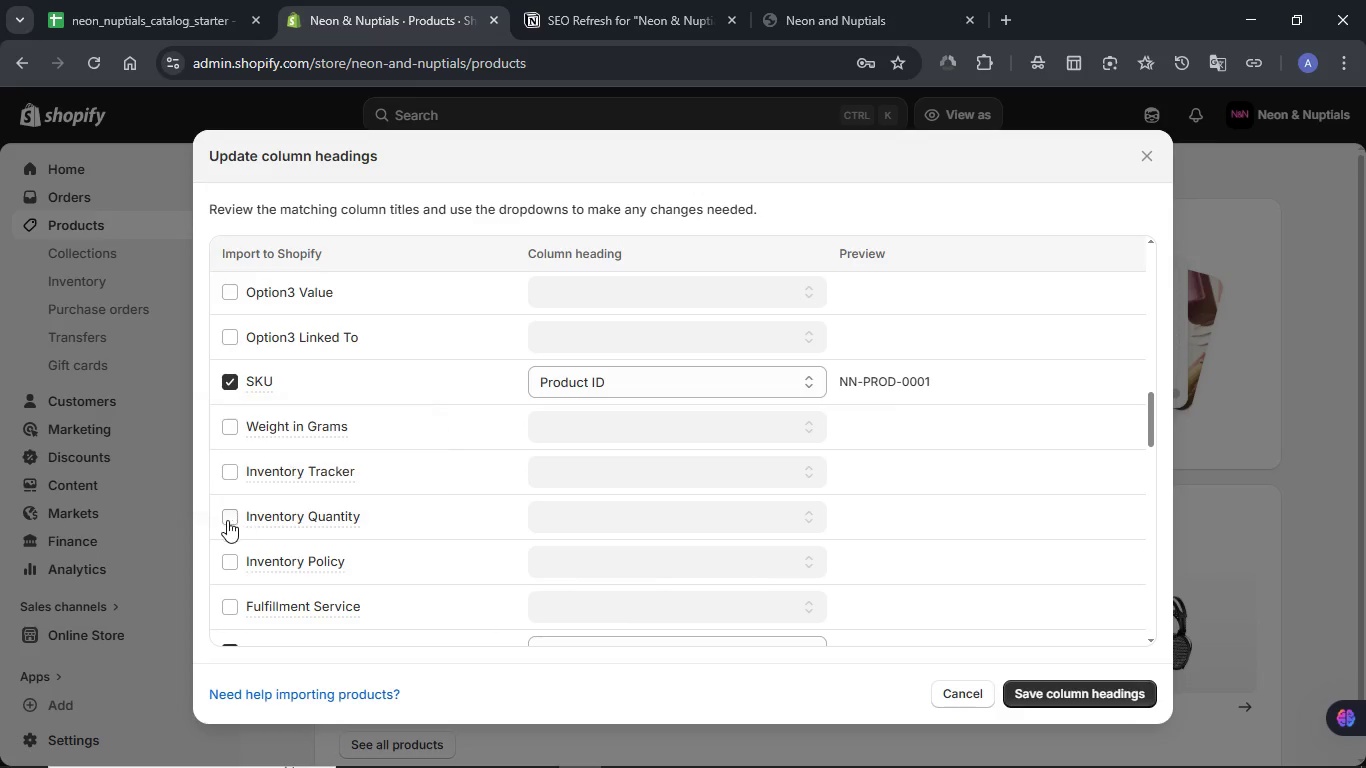 
left_click([236, 521])
 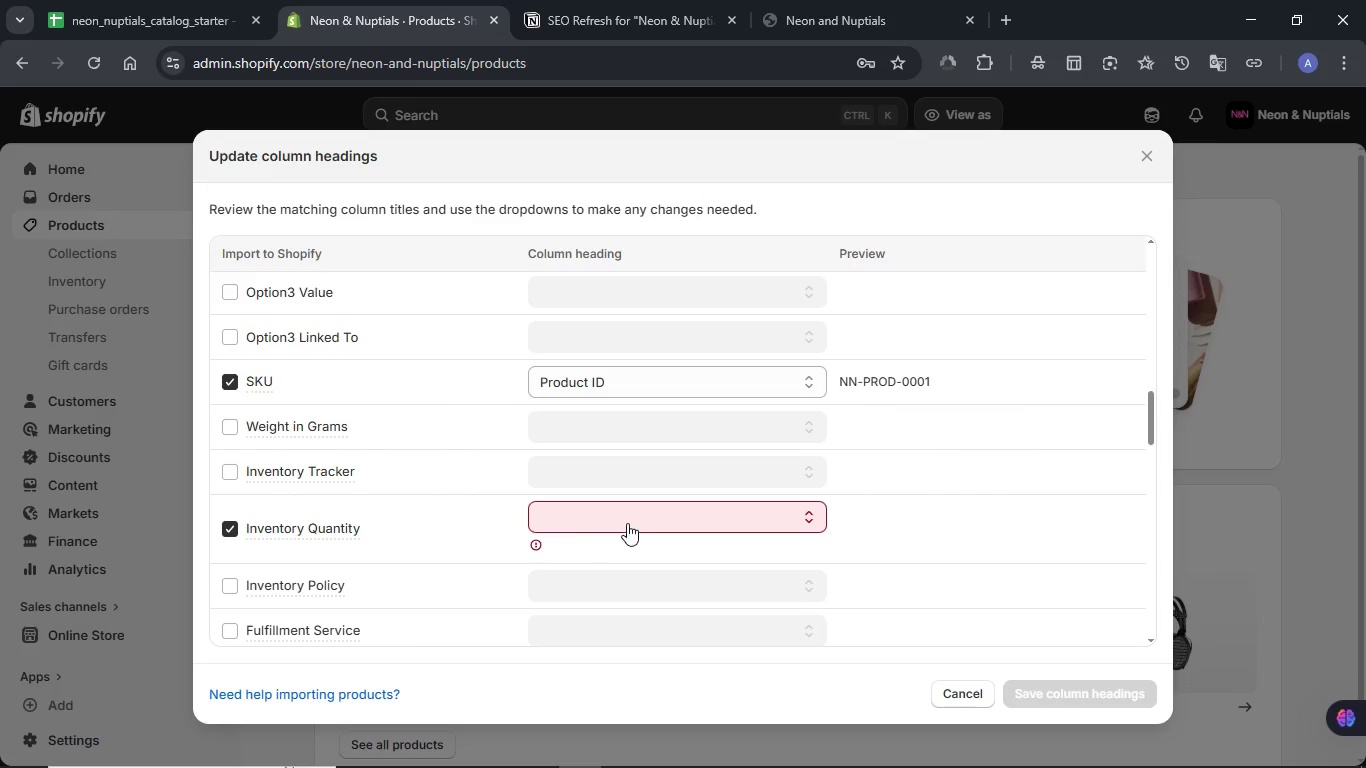 
left_click([633, 523])
 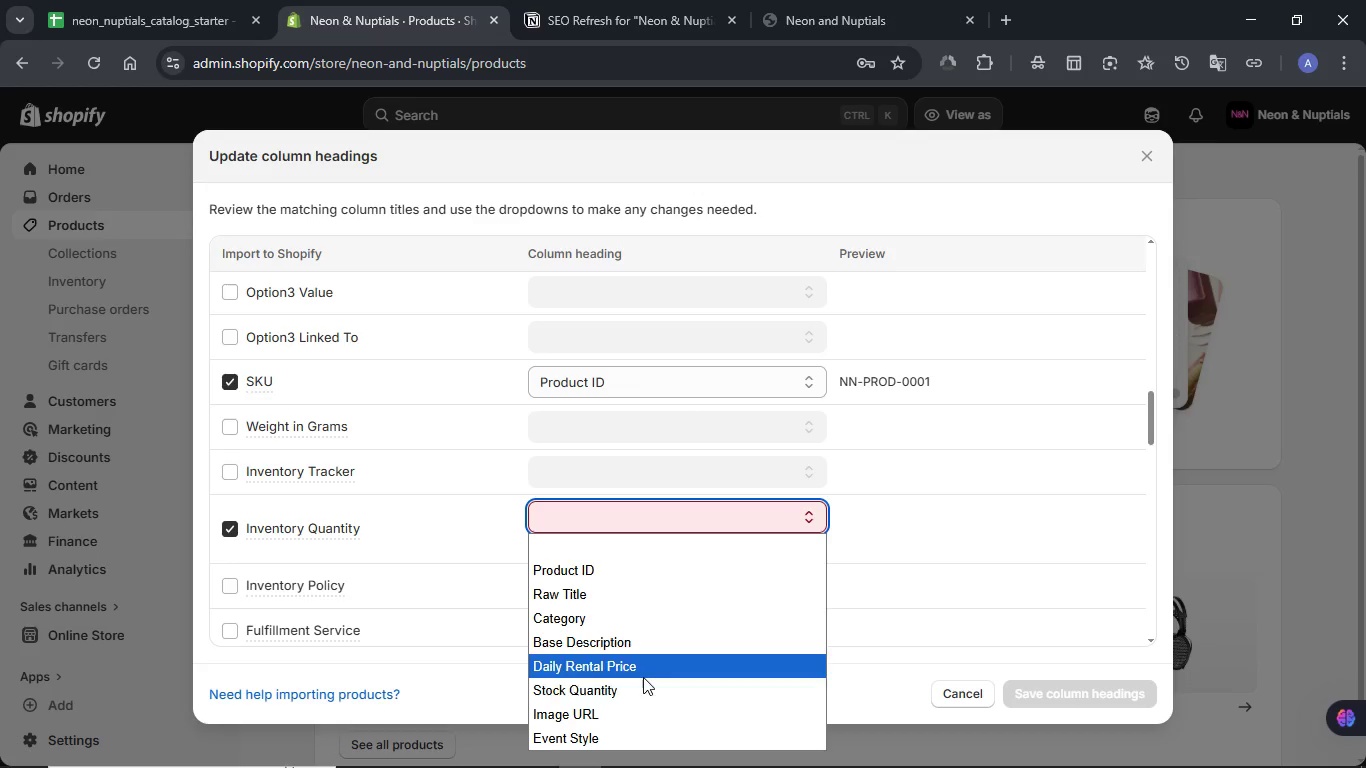 
left_click([646, 694])
 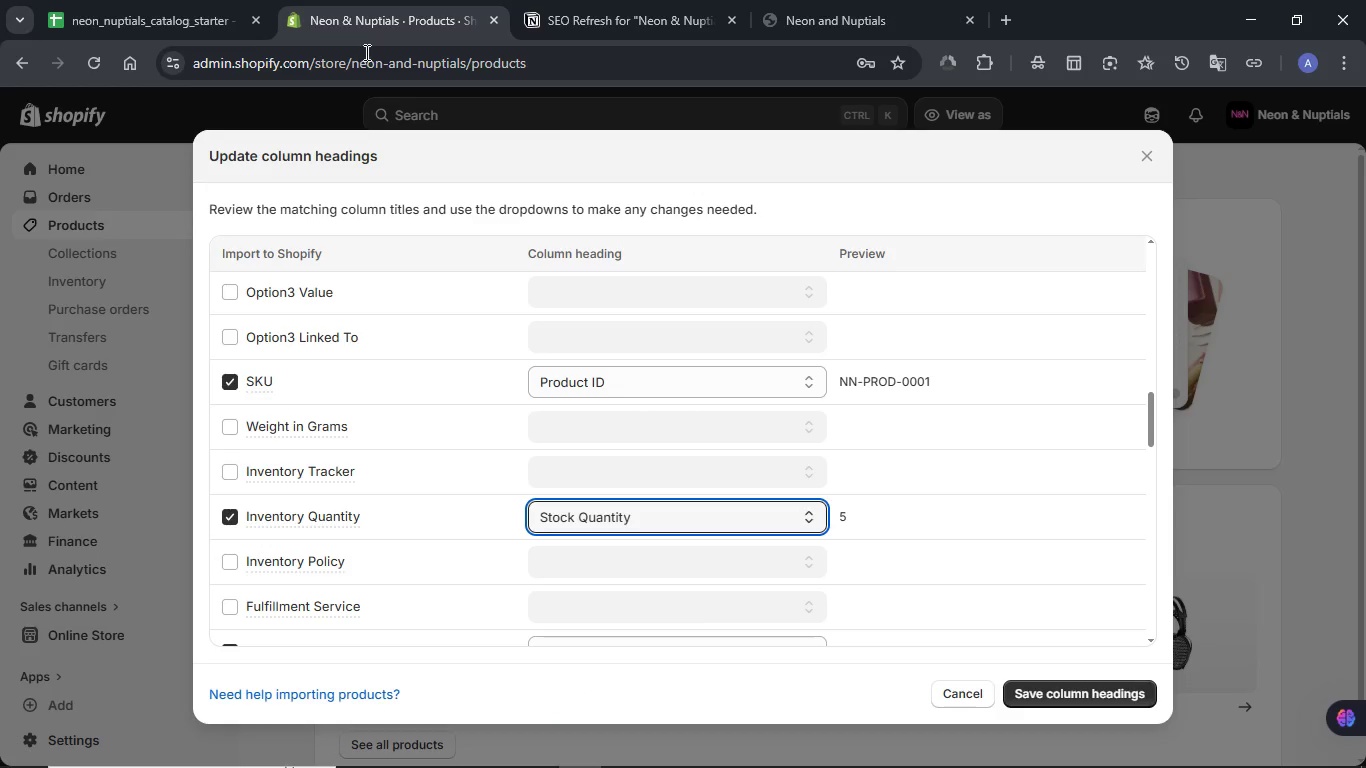 
left_click([137, 0])
 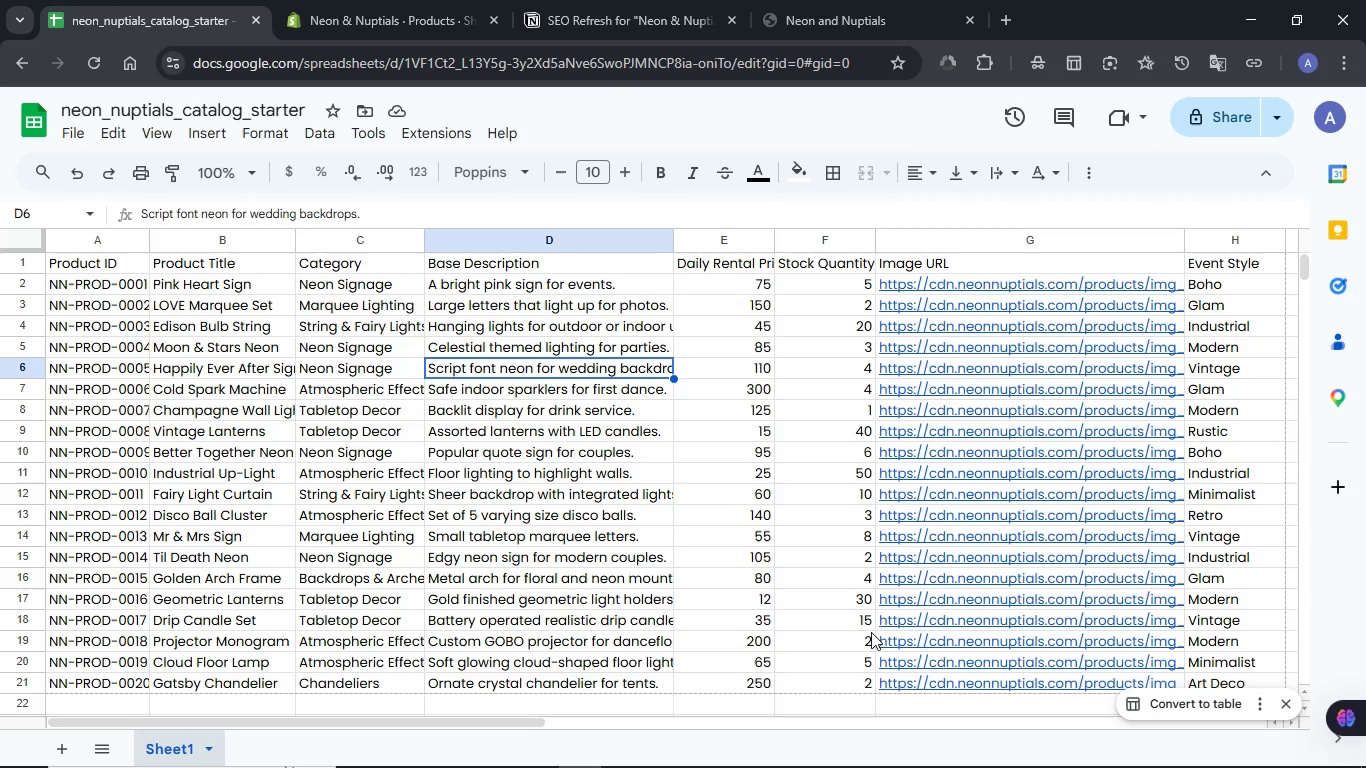 
left_click_drag(start_coordinate=[518, 722], to_coordinate=[397, 713])
 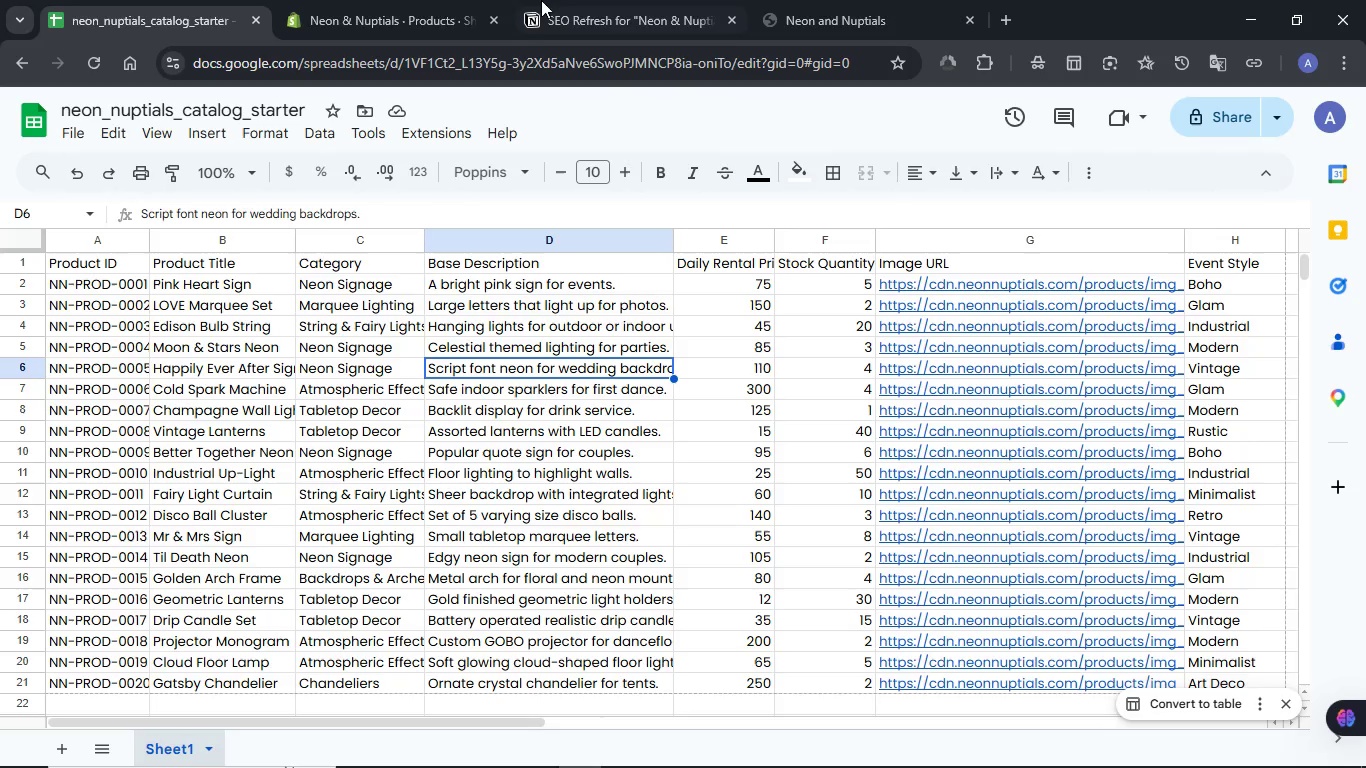 
left_click([328, 0])
 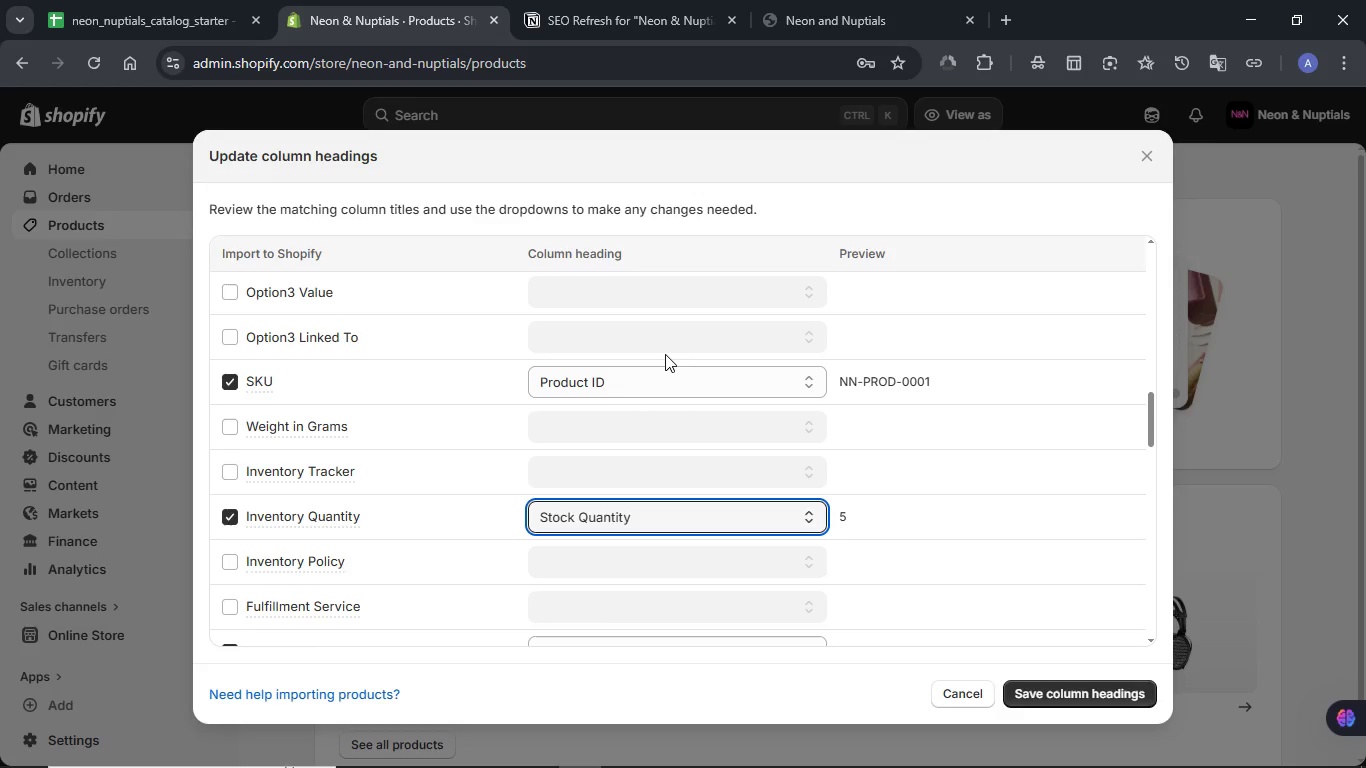 
scroll: coordinate [664, 354], scroll_direction: up, amount: 4.0
 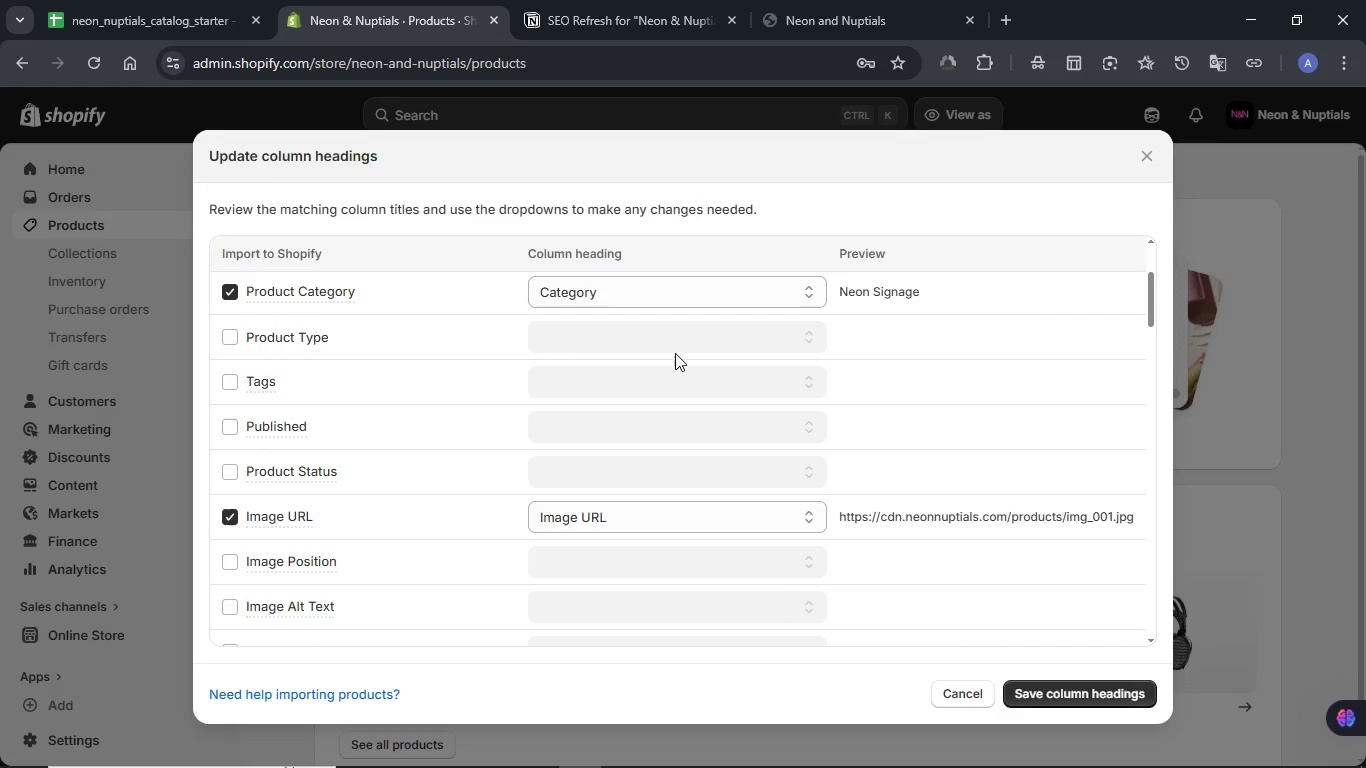 
left_click([231, 384])
 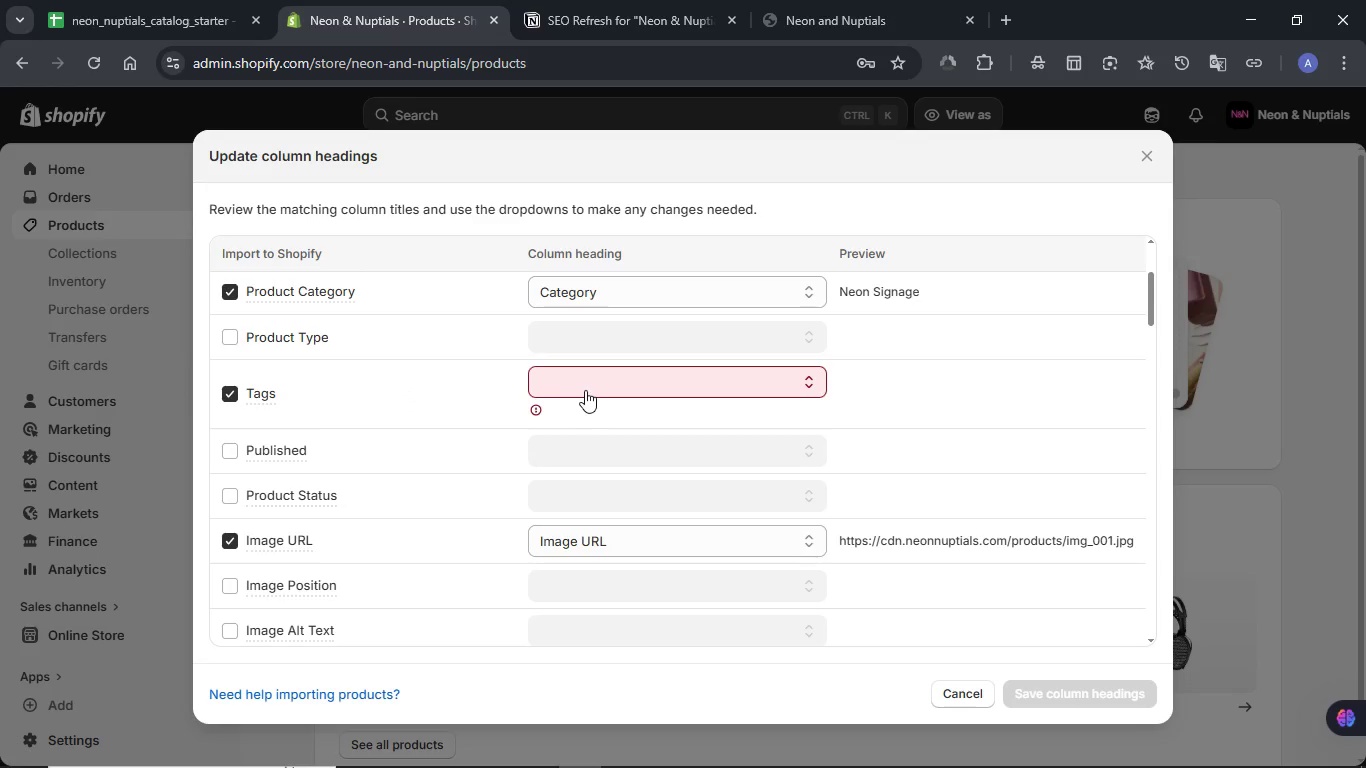 
left_click([601, 390])
 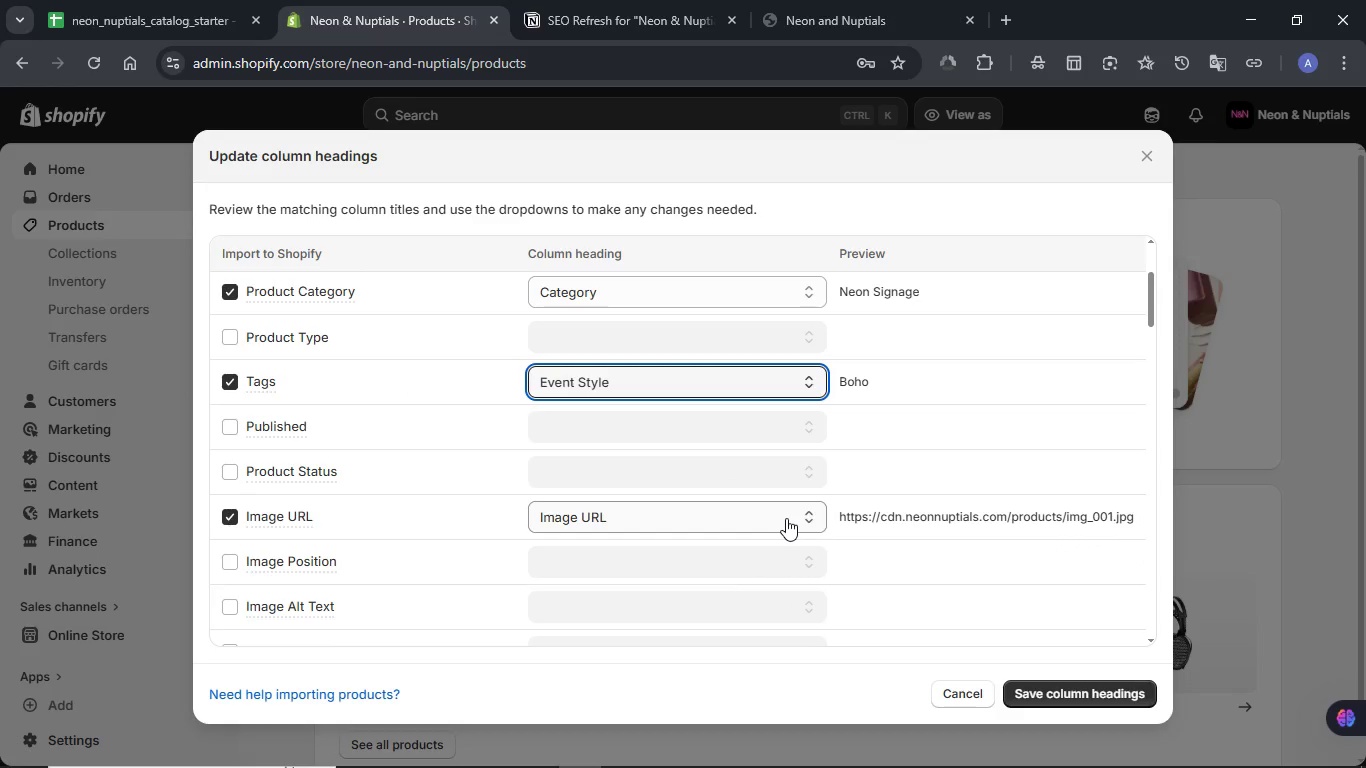 
wait(6.86)
 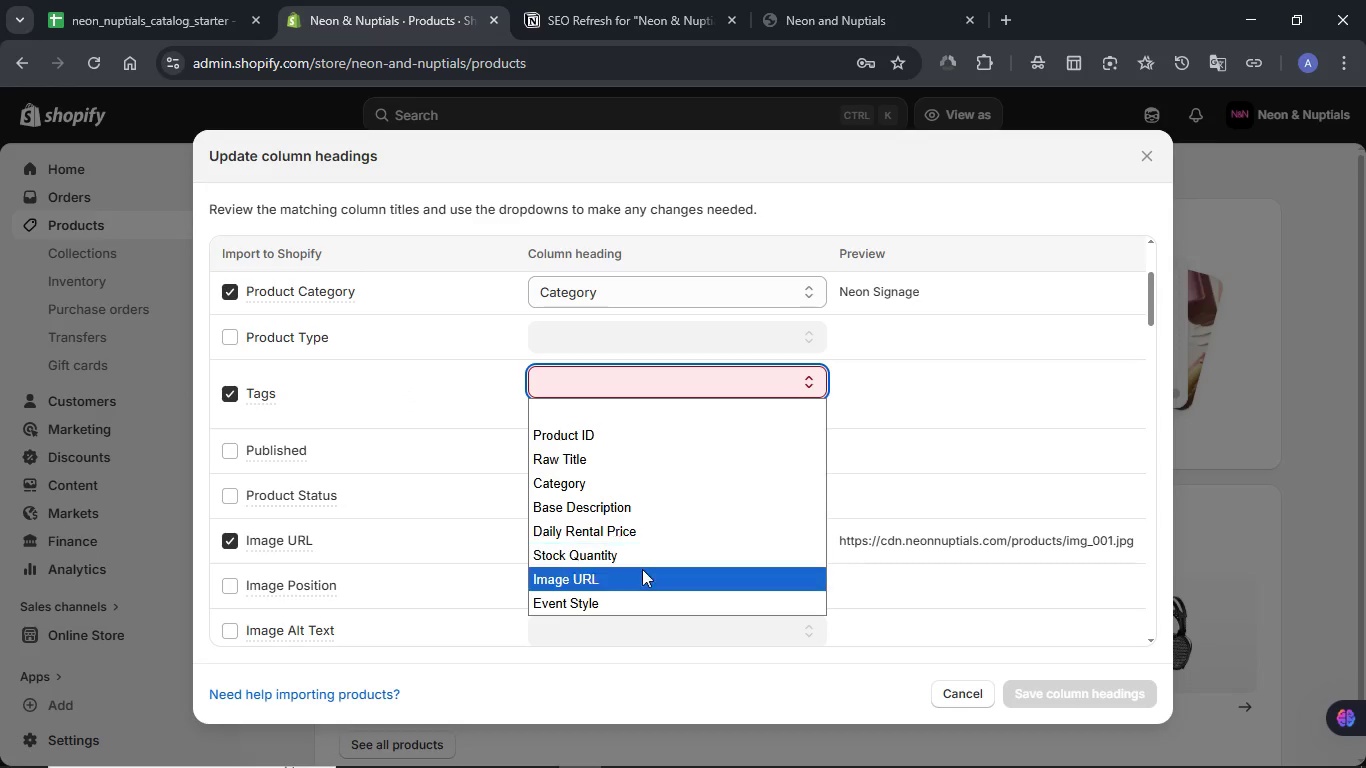 
scroll: coordinate [689, 421], scroll_direction: up, amount: 4.0
 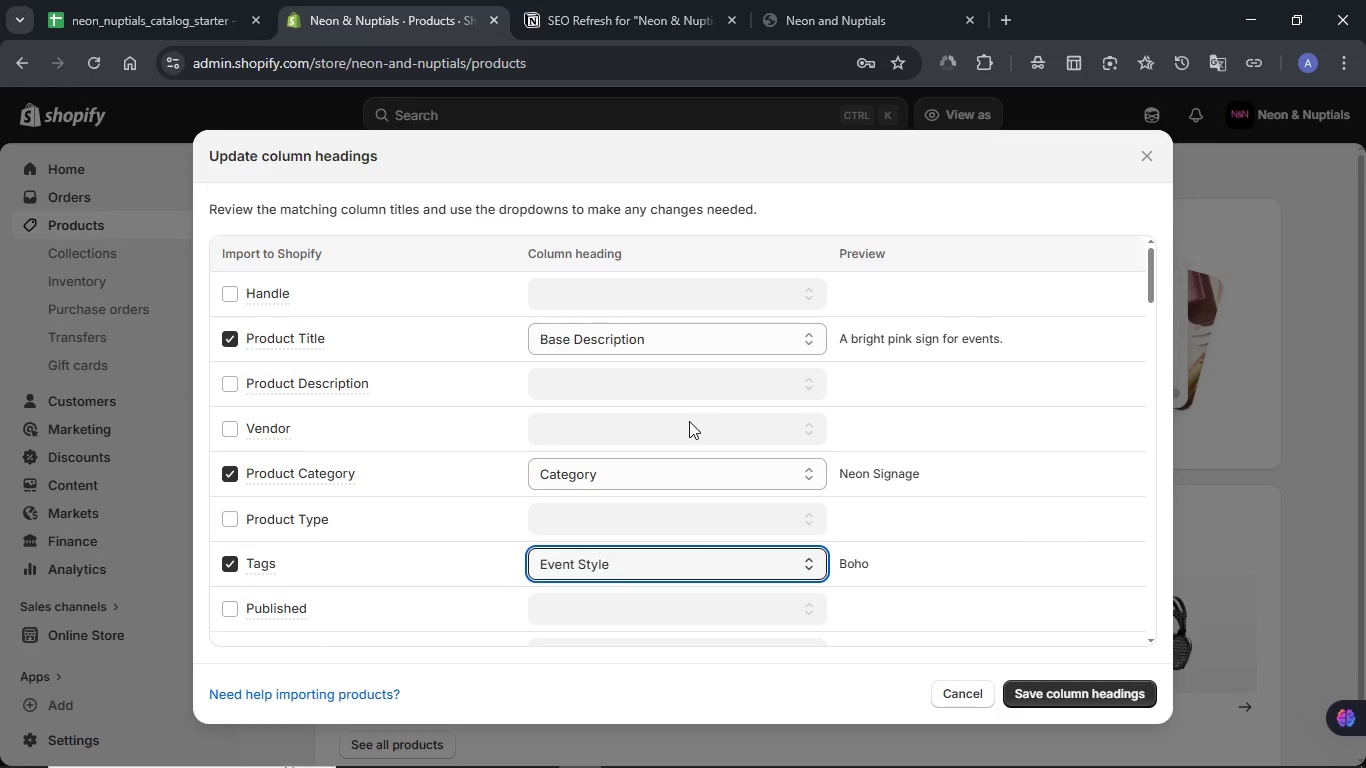 
scroll: coordinate [924, 533], scroll_direction: down, amount: 6.0
 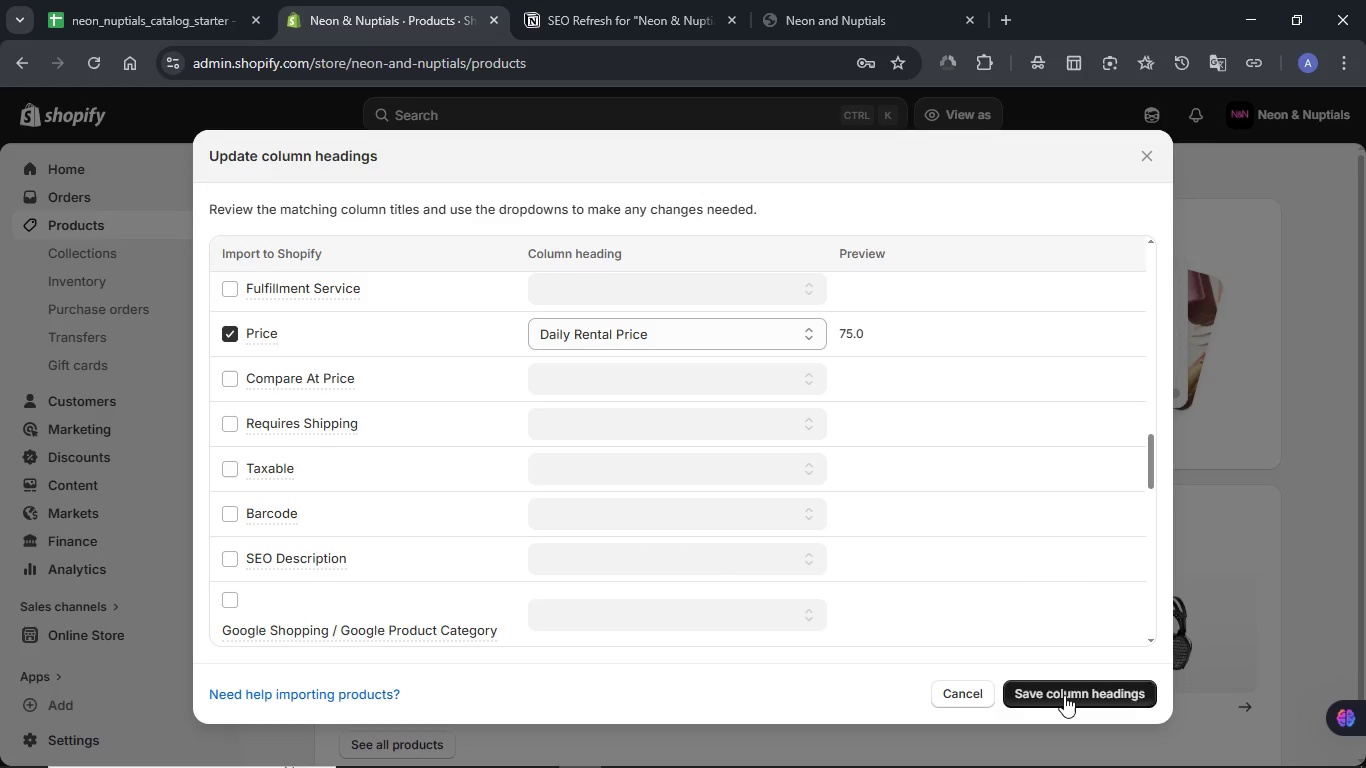 
left_click([1064, 695])
 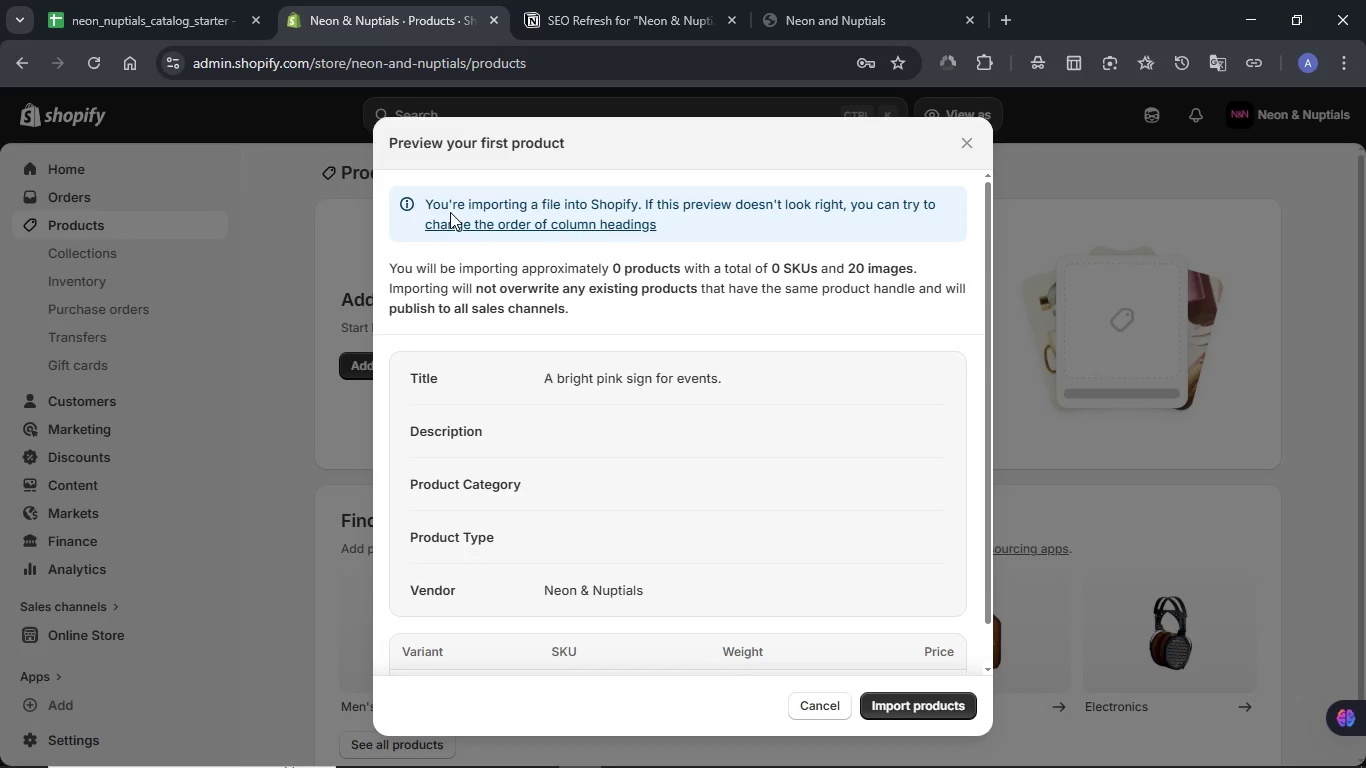 
scroll: coordinate [817, 446], scroll_direction: down, amount: 4.0
 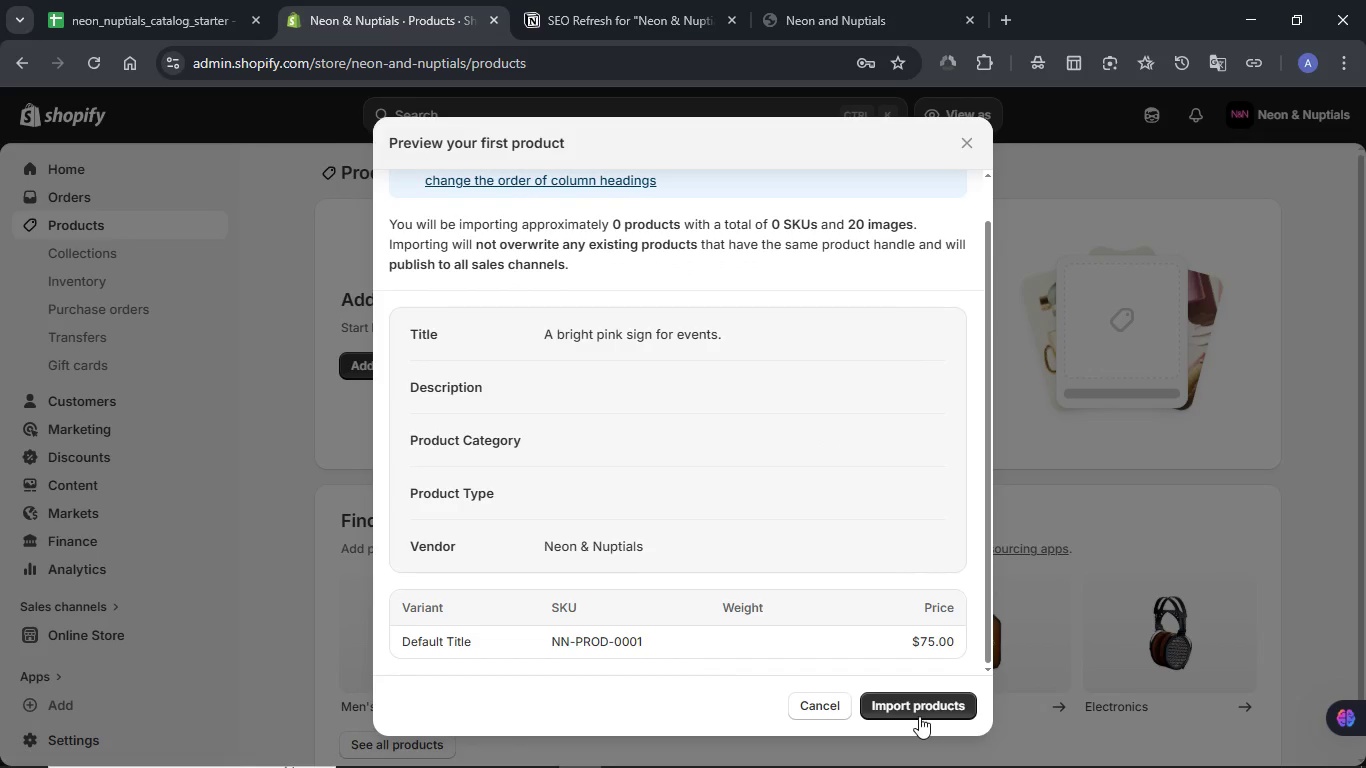 
left_click([919, 716])
 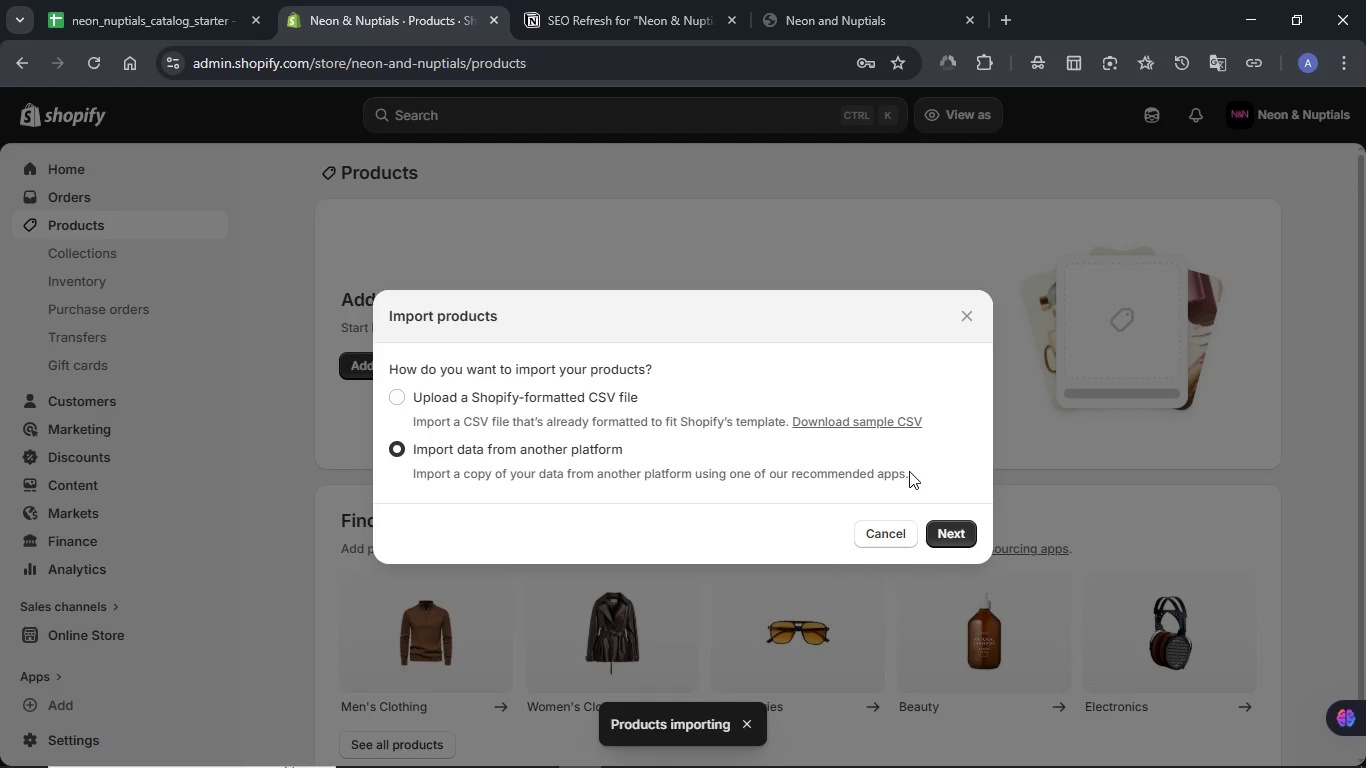 
wait(5.38)
 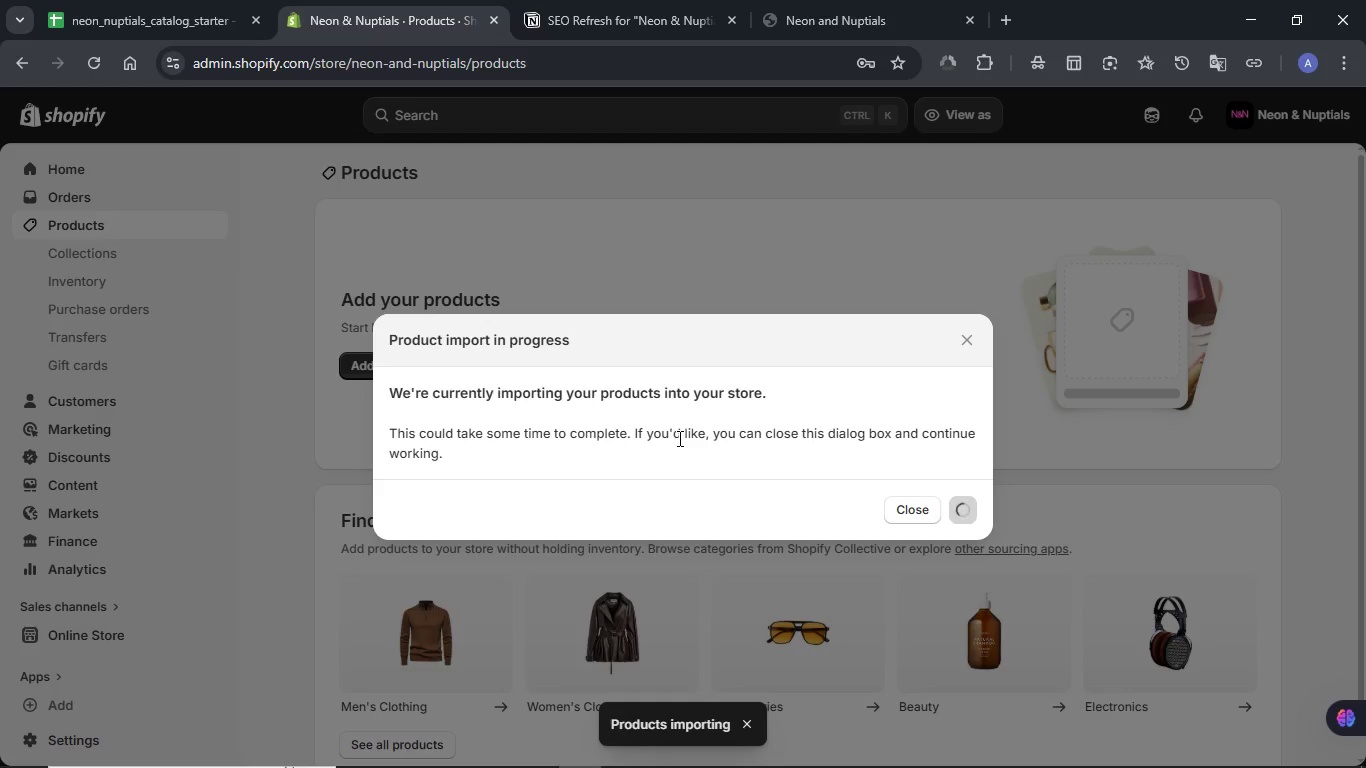 
mouse_move([208, 10])
 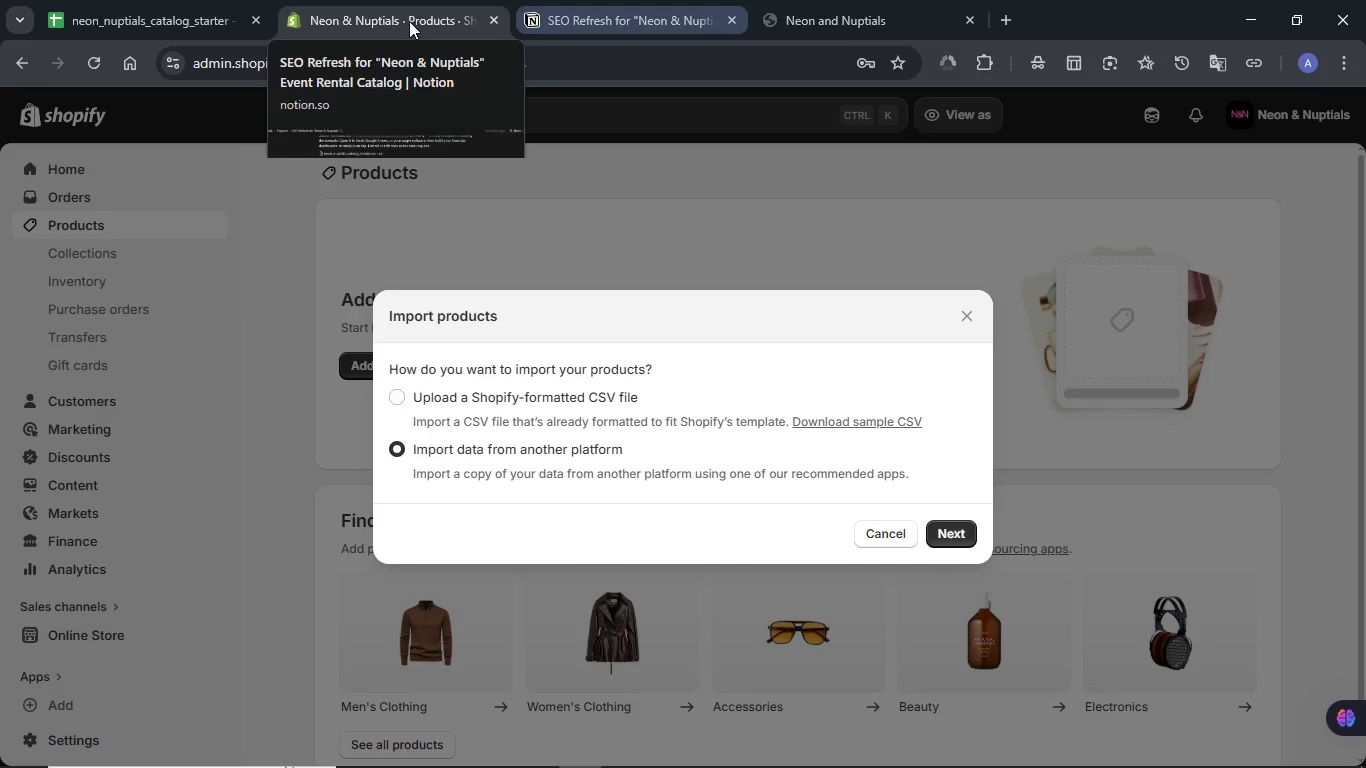 
right_click([408, 21])
 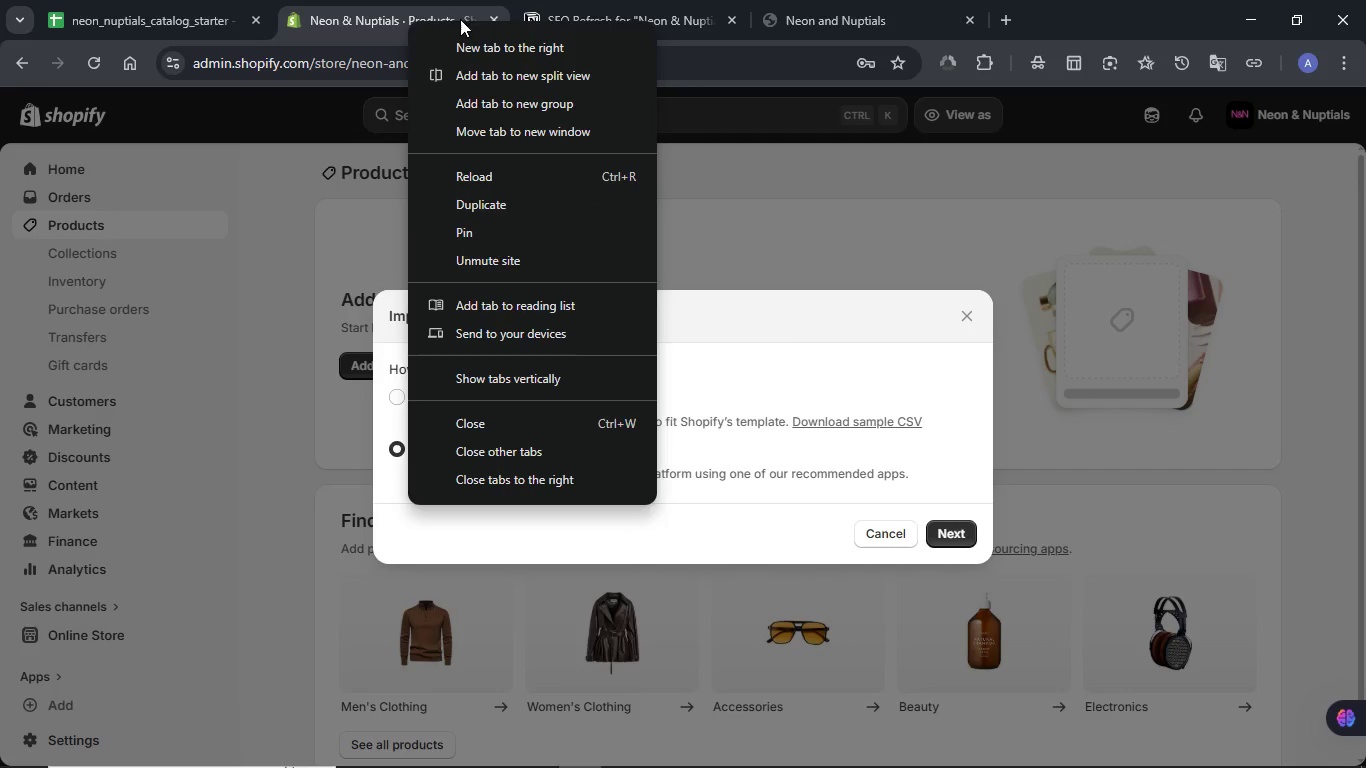 
right_click([408, 21])
 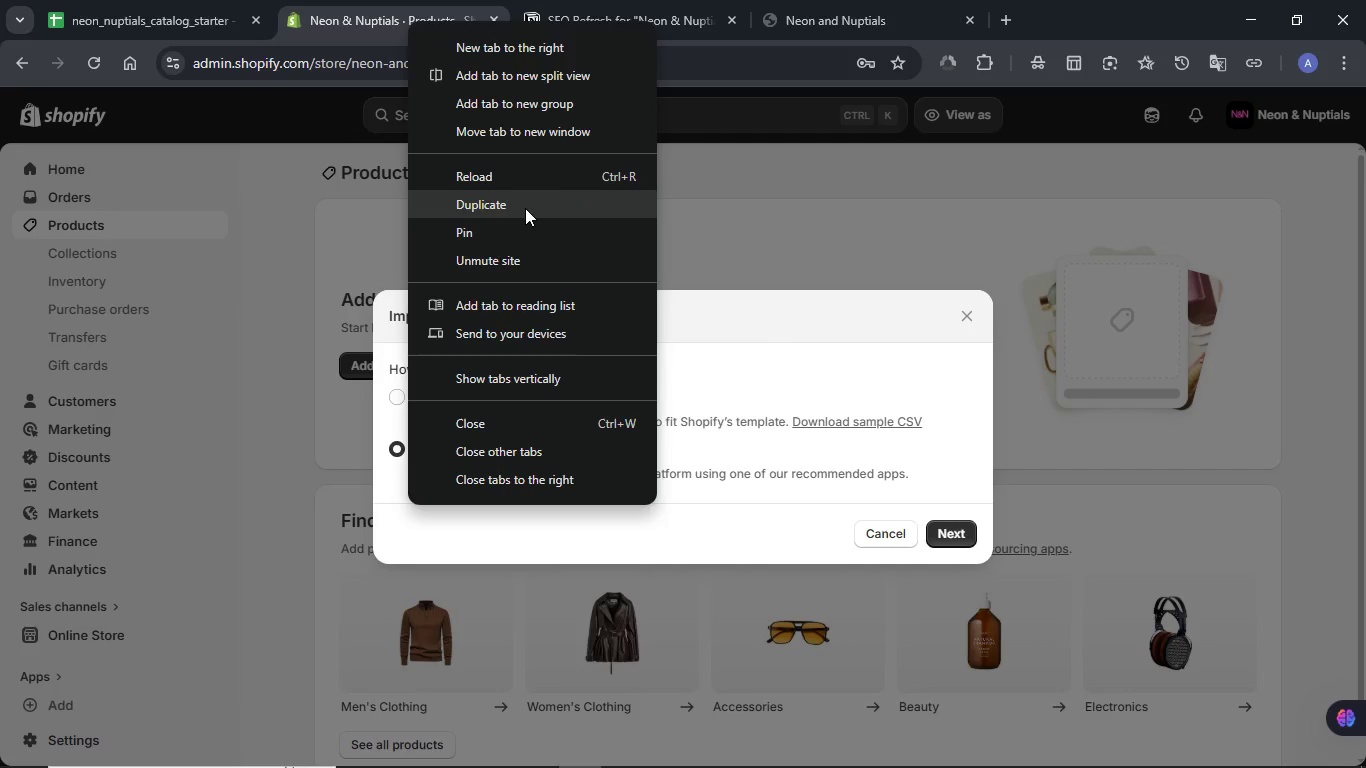 
left_click([525, 208])
 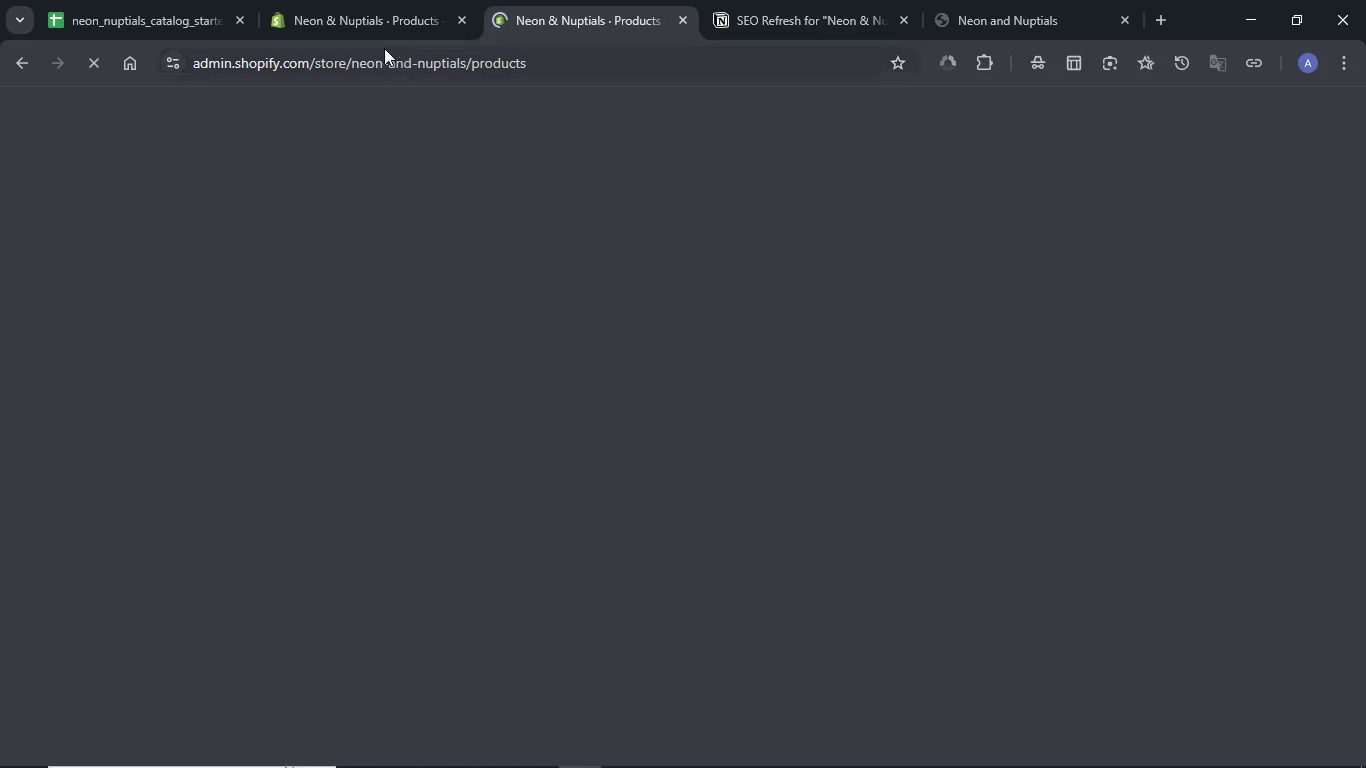 
left_click([358, 25])
 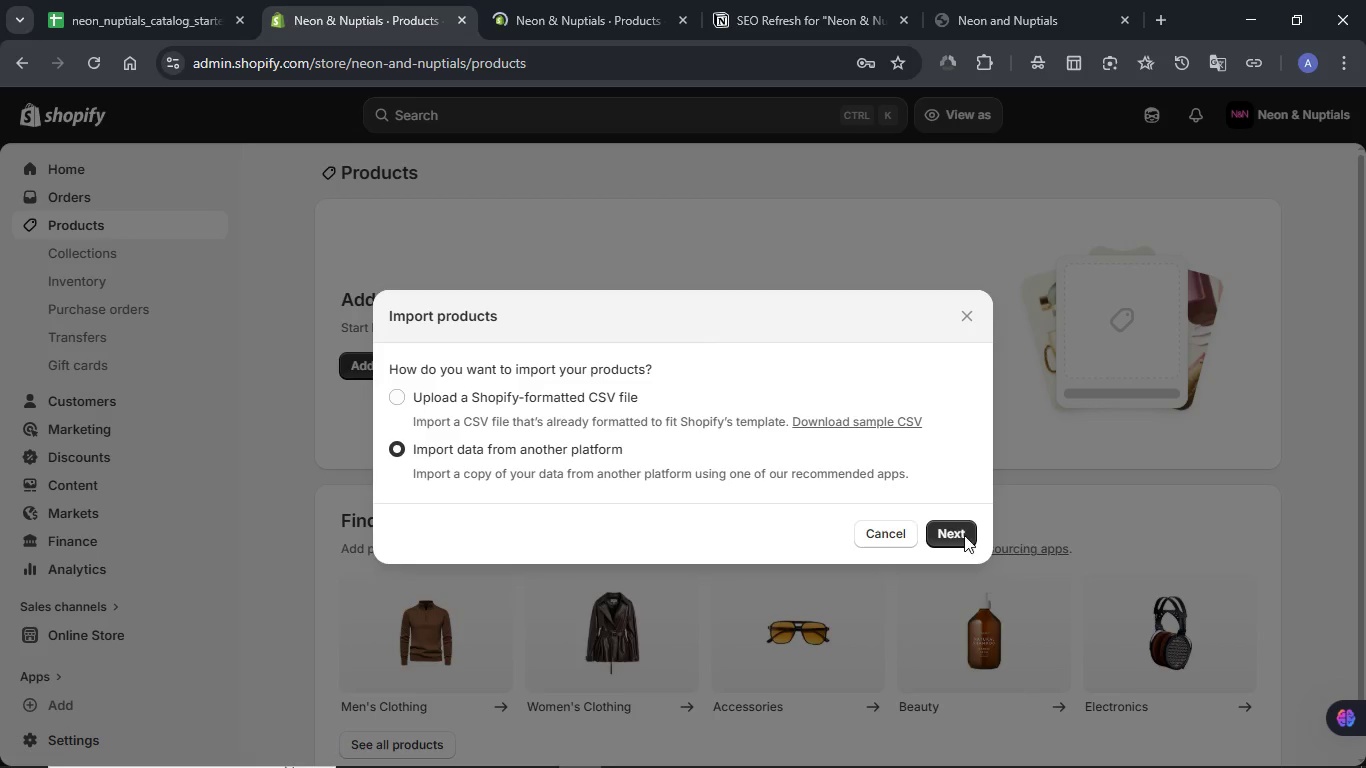 
left_click([957, 532])
 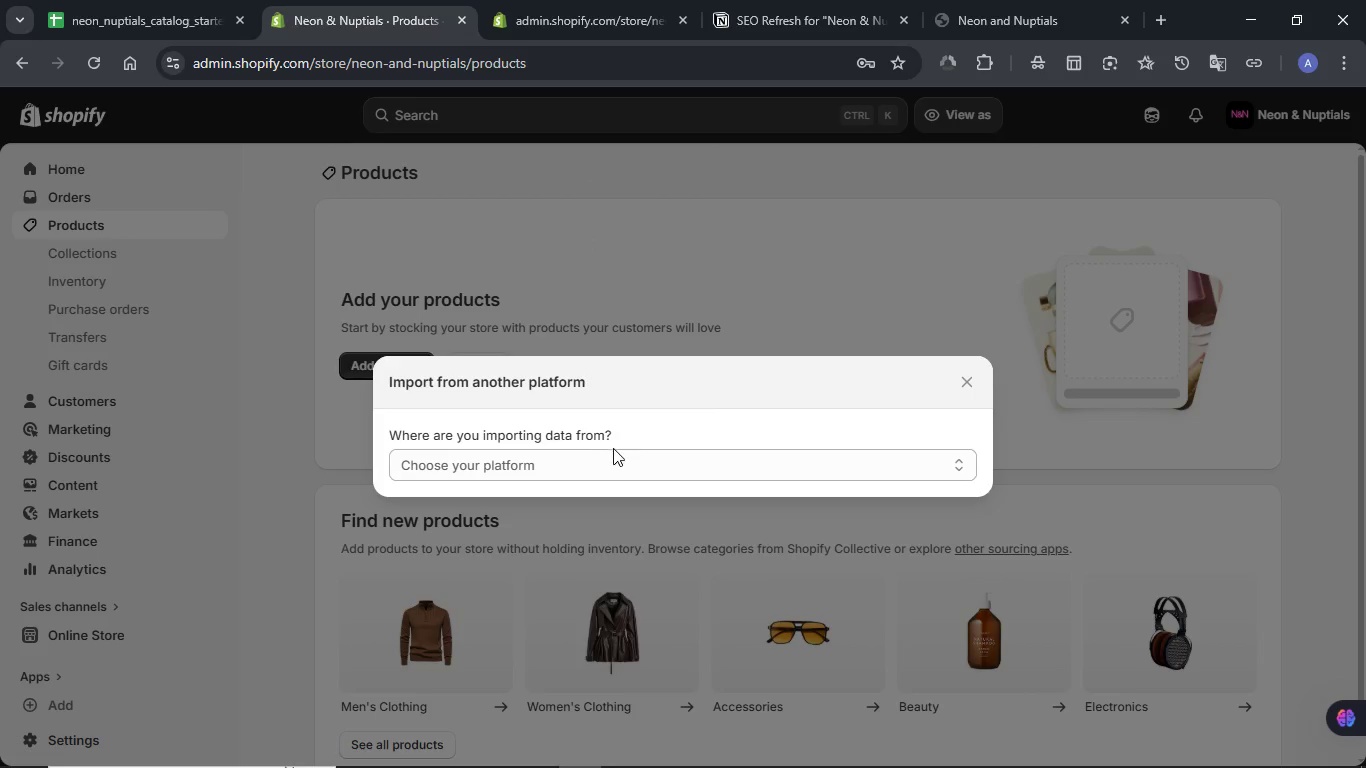 
left_click_drag(start_coordinate=[975, 385], to_coordinate=[968, 385])
 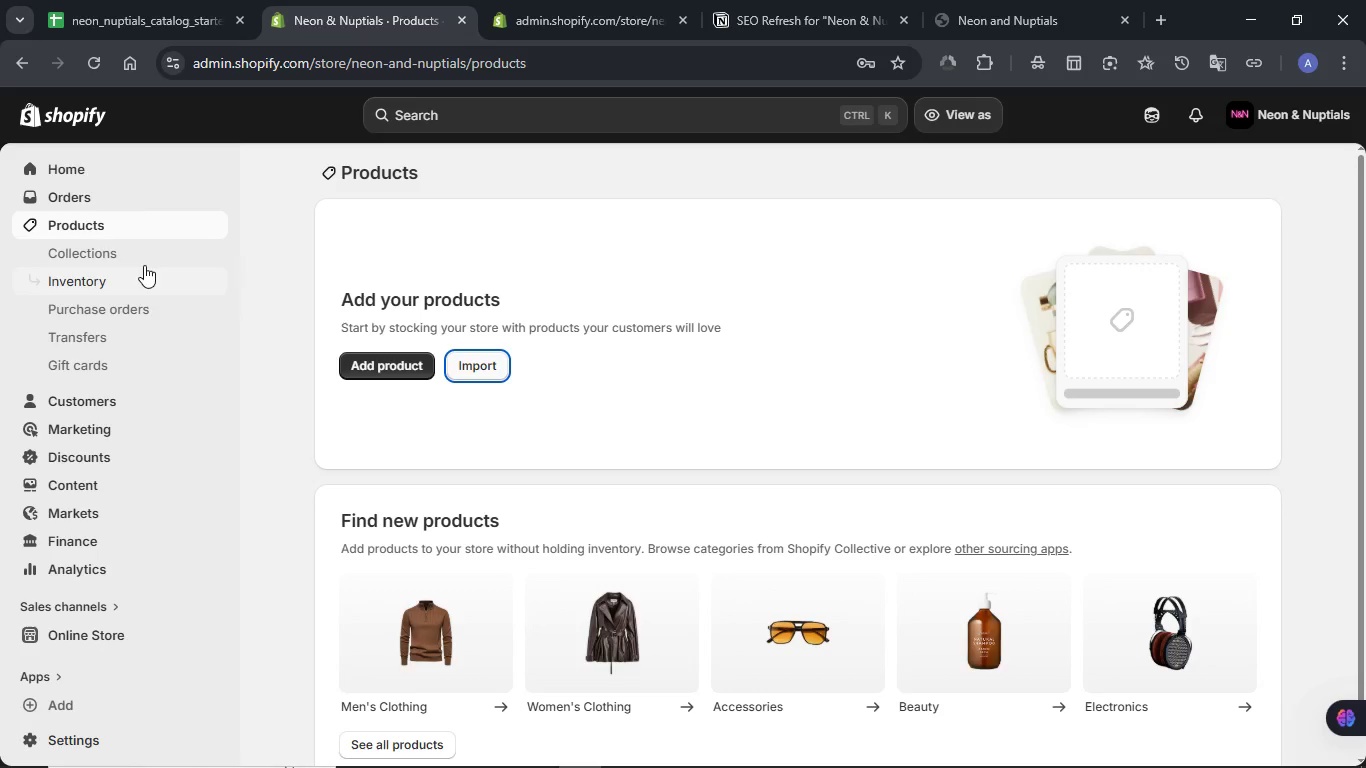 
left_click([105, 234])
 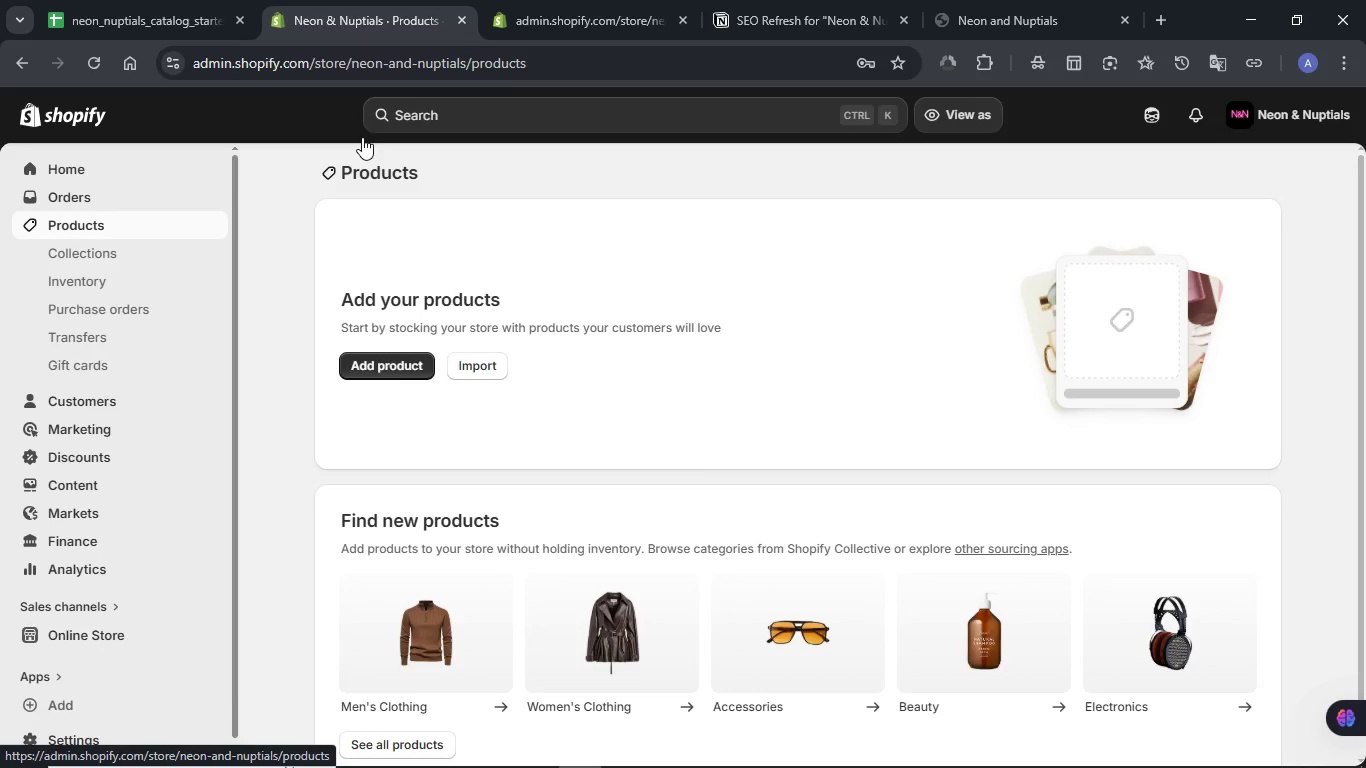 
wait(5.53)
 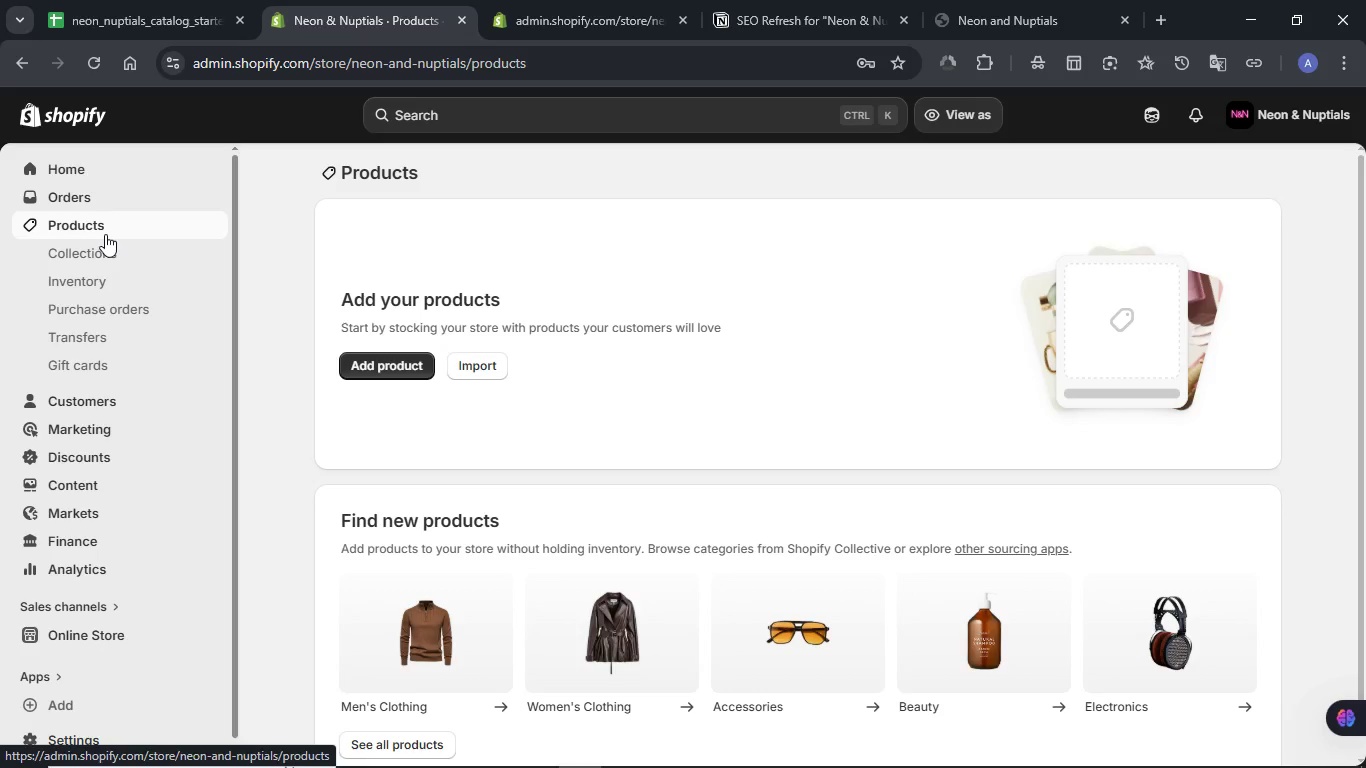 
left_click([537, 22])
 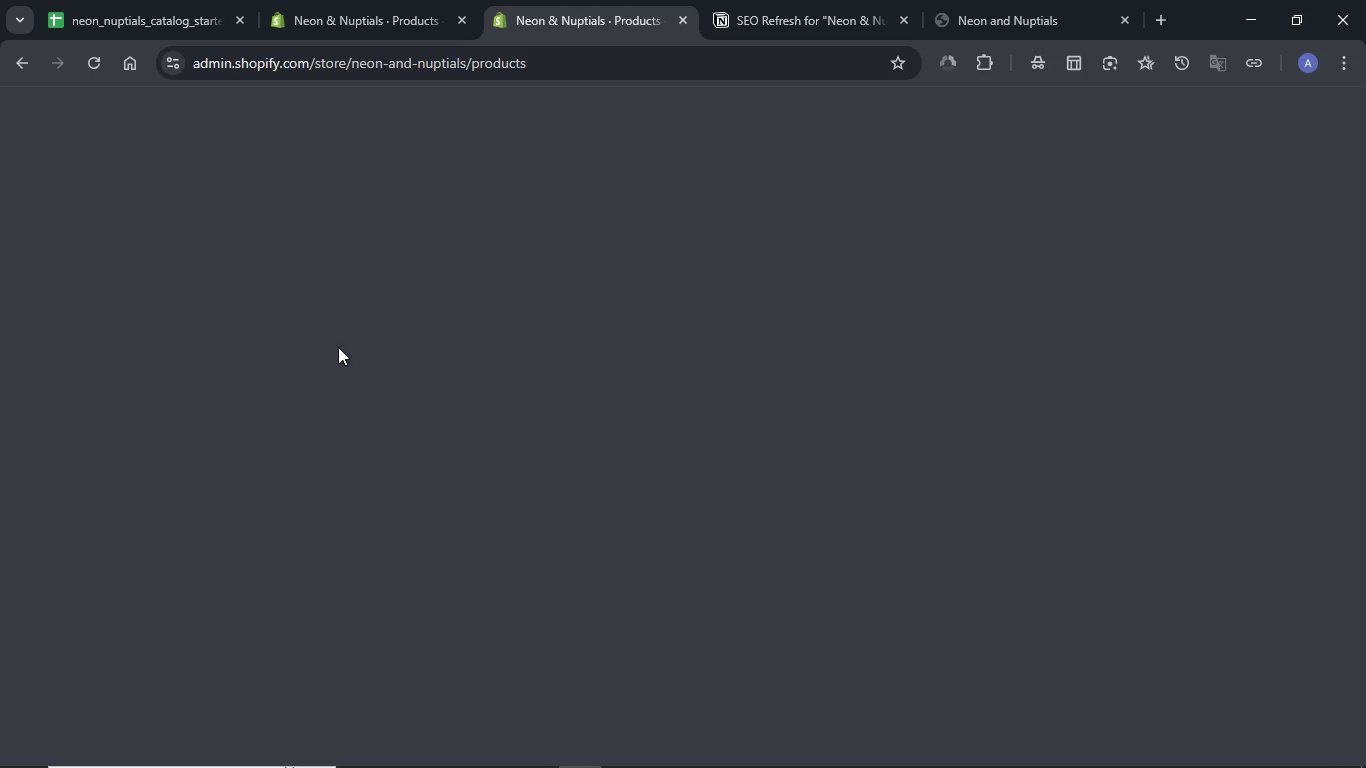 
mouse_move([343, 393])
 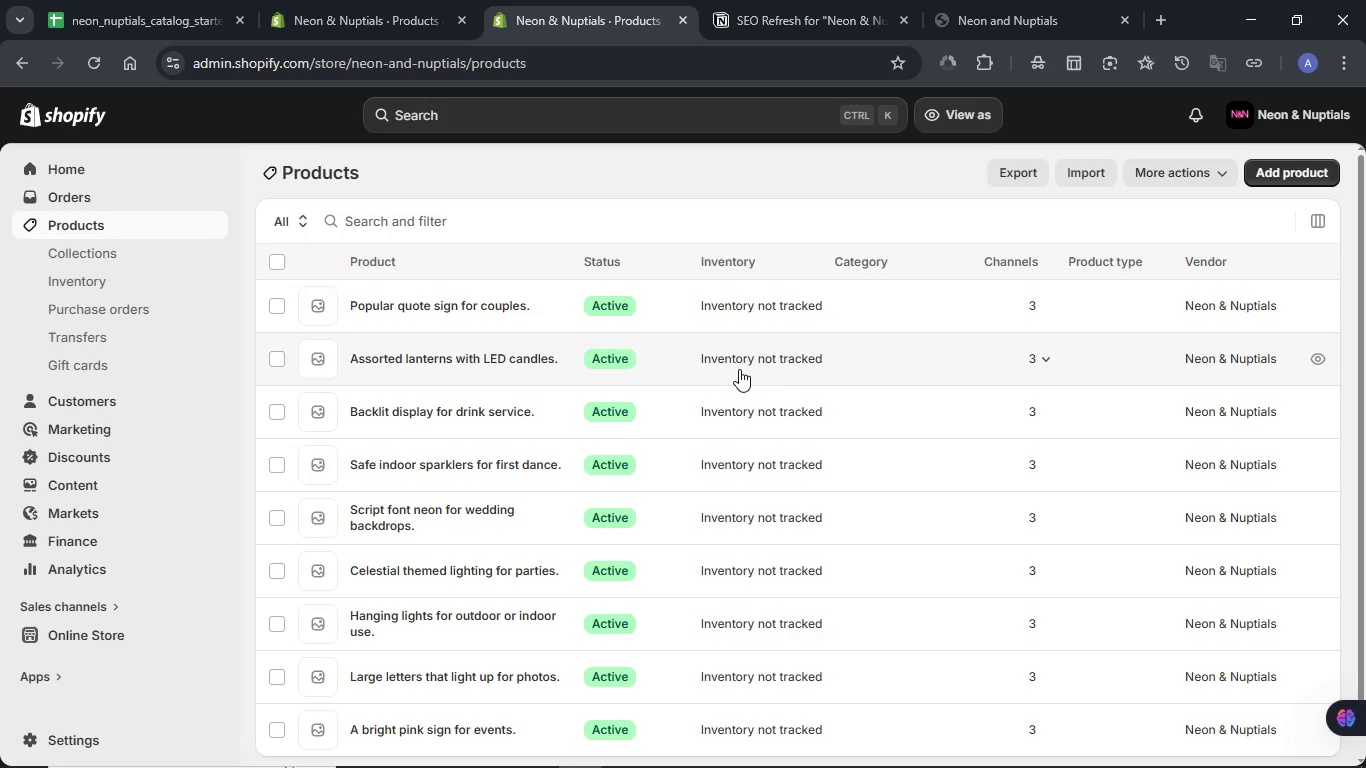 
scroll: coordinate [739, 369], scroll_direction: down, amount: 2.0
 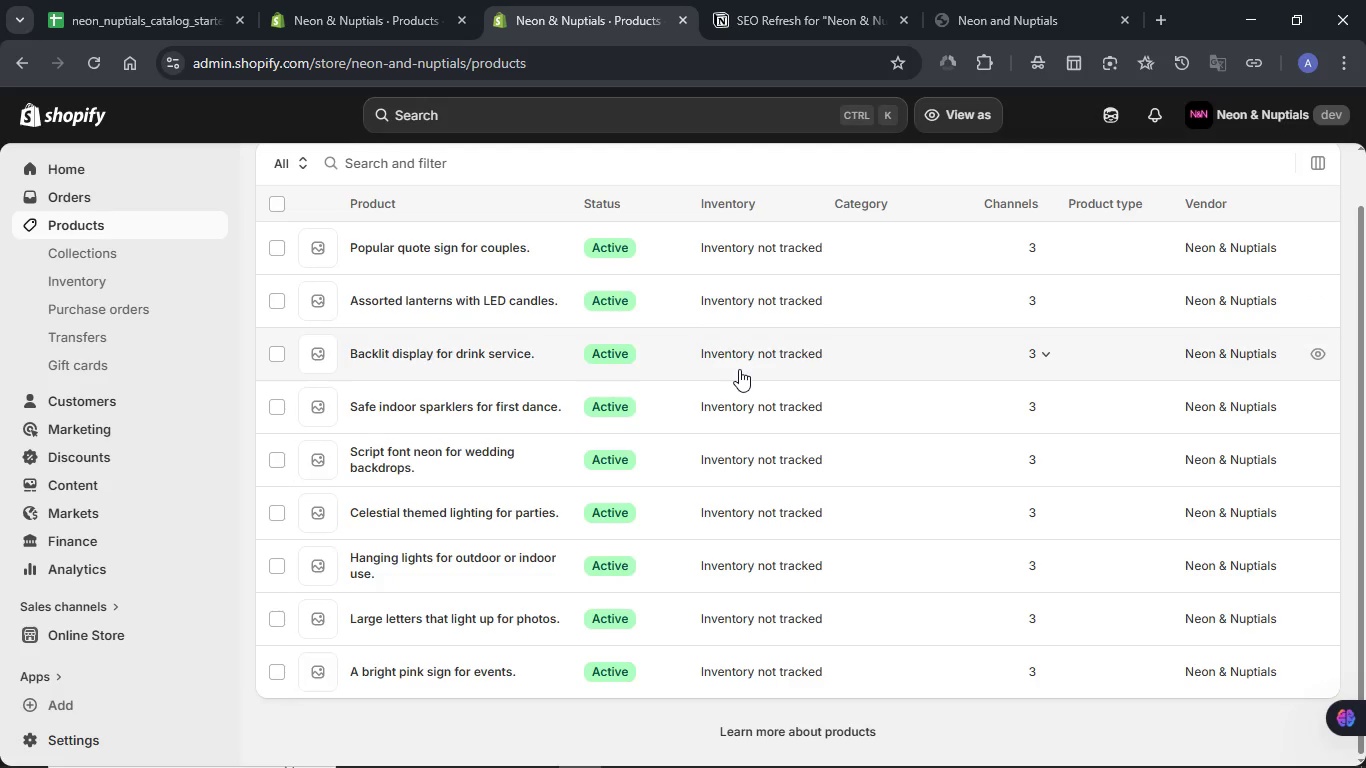 
scroll: coordinate [739, 369], scroll_direction: up, amount: 6.0
 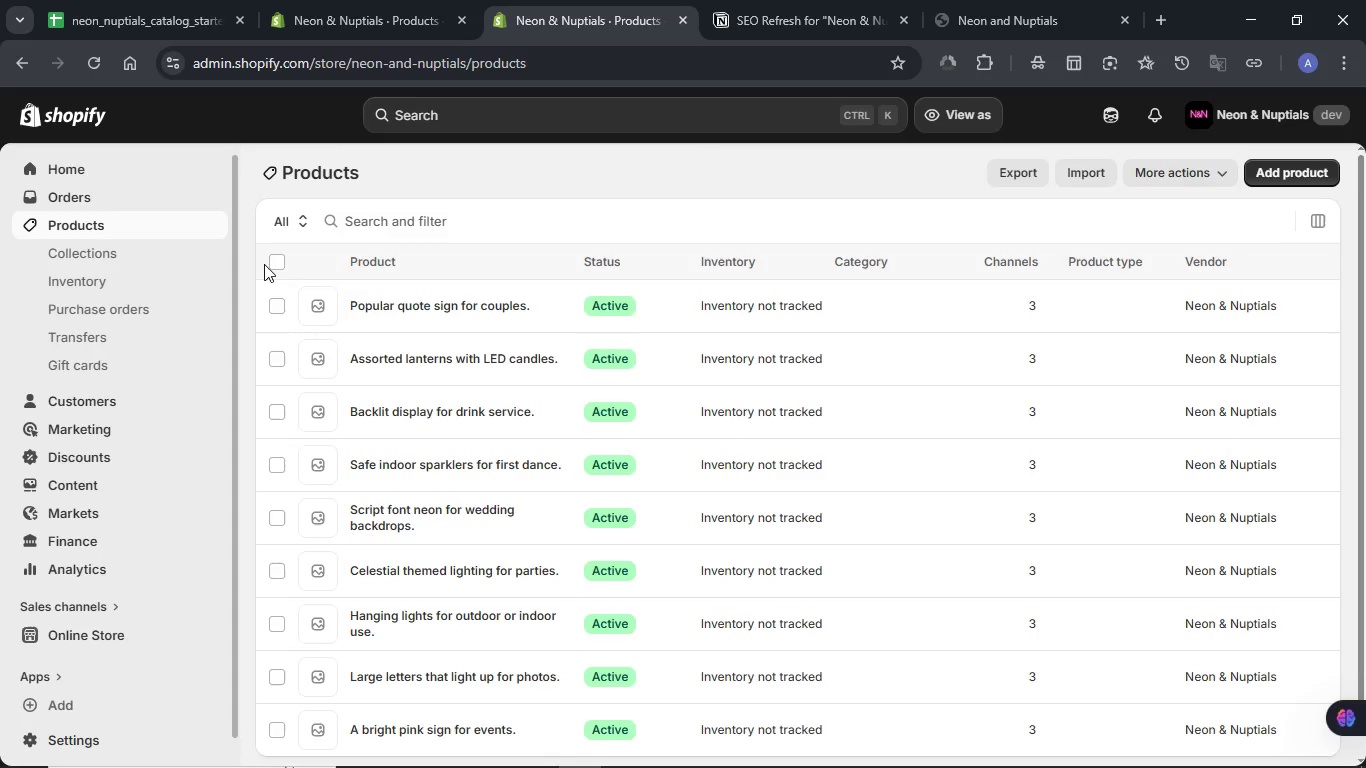 
left_click([272, 260])
 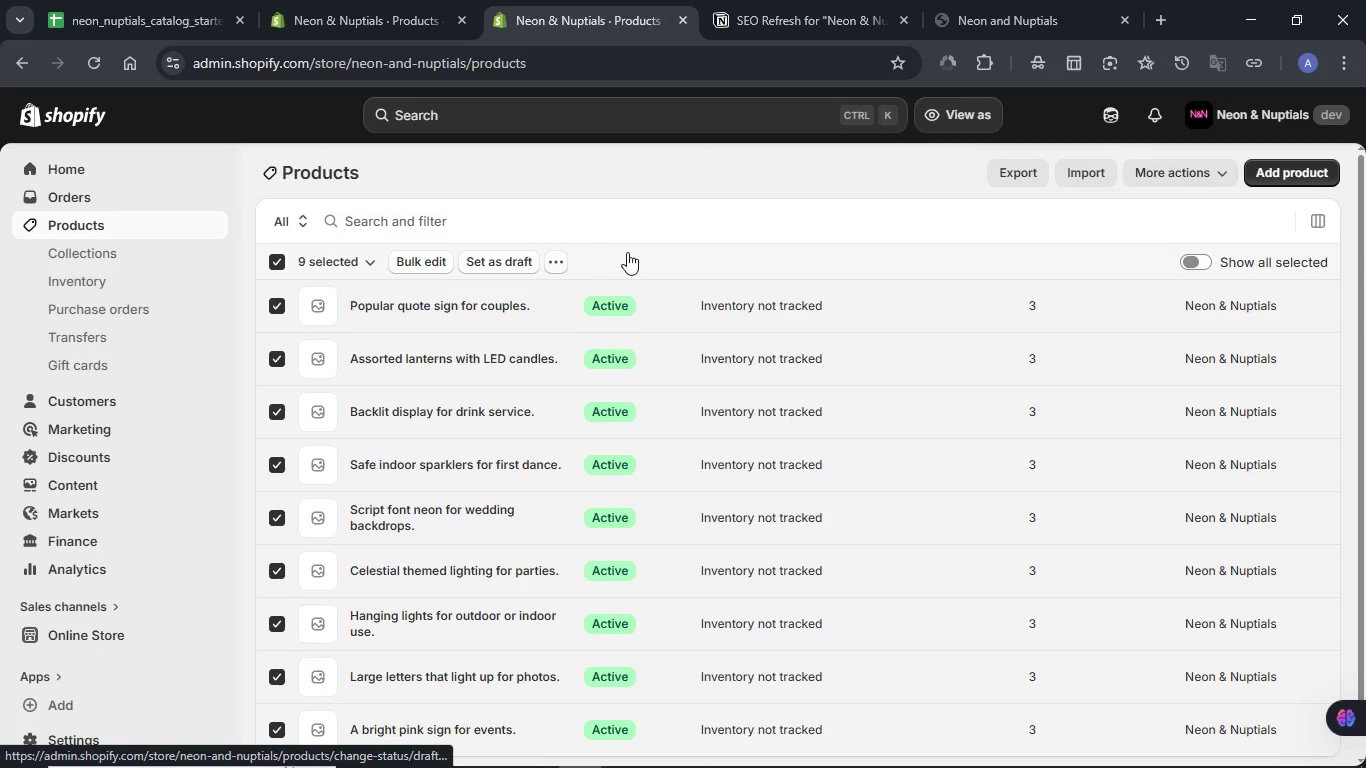 
scroll: coordinate [714, 369], scroll_direction: down, amount: 2.0
 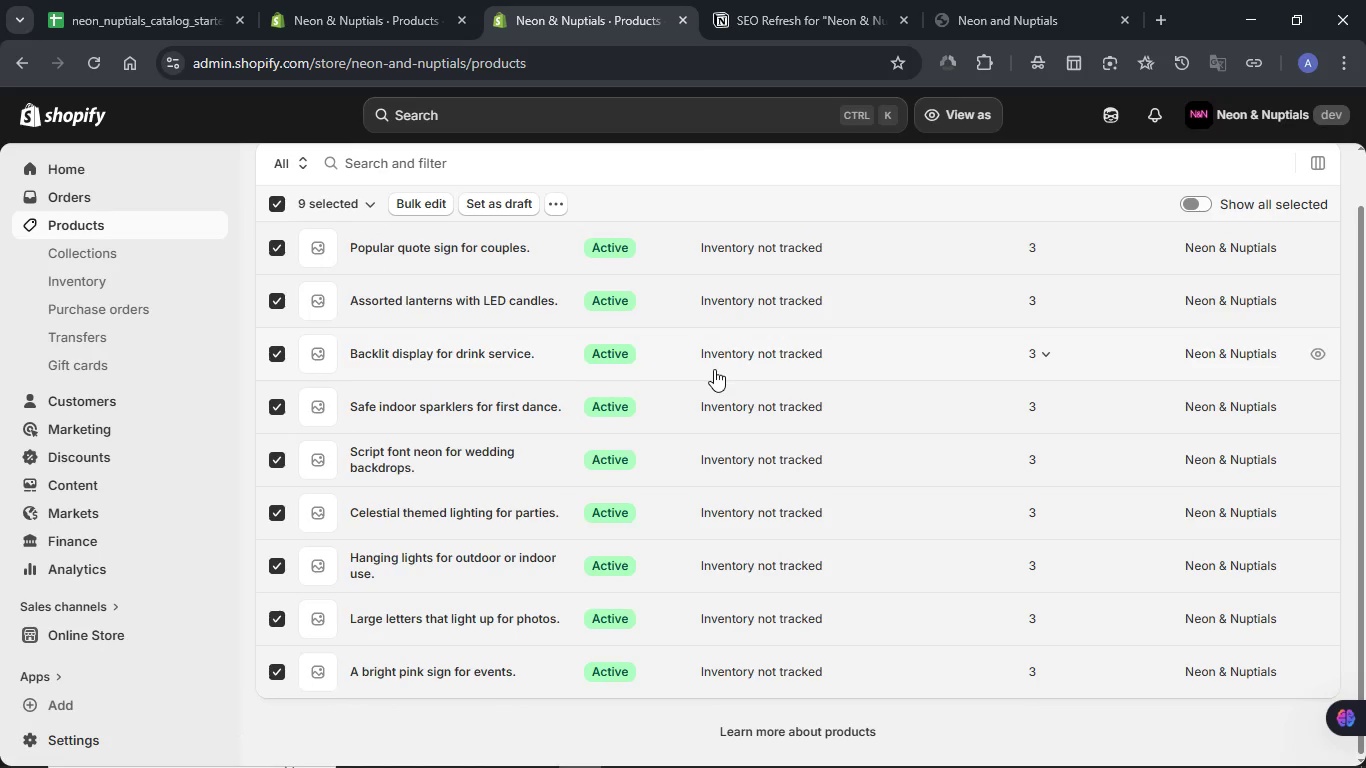 
scroll: coordinate [714, 369], scroll_direction: up, amount: 5.0
 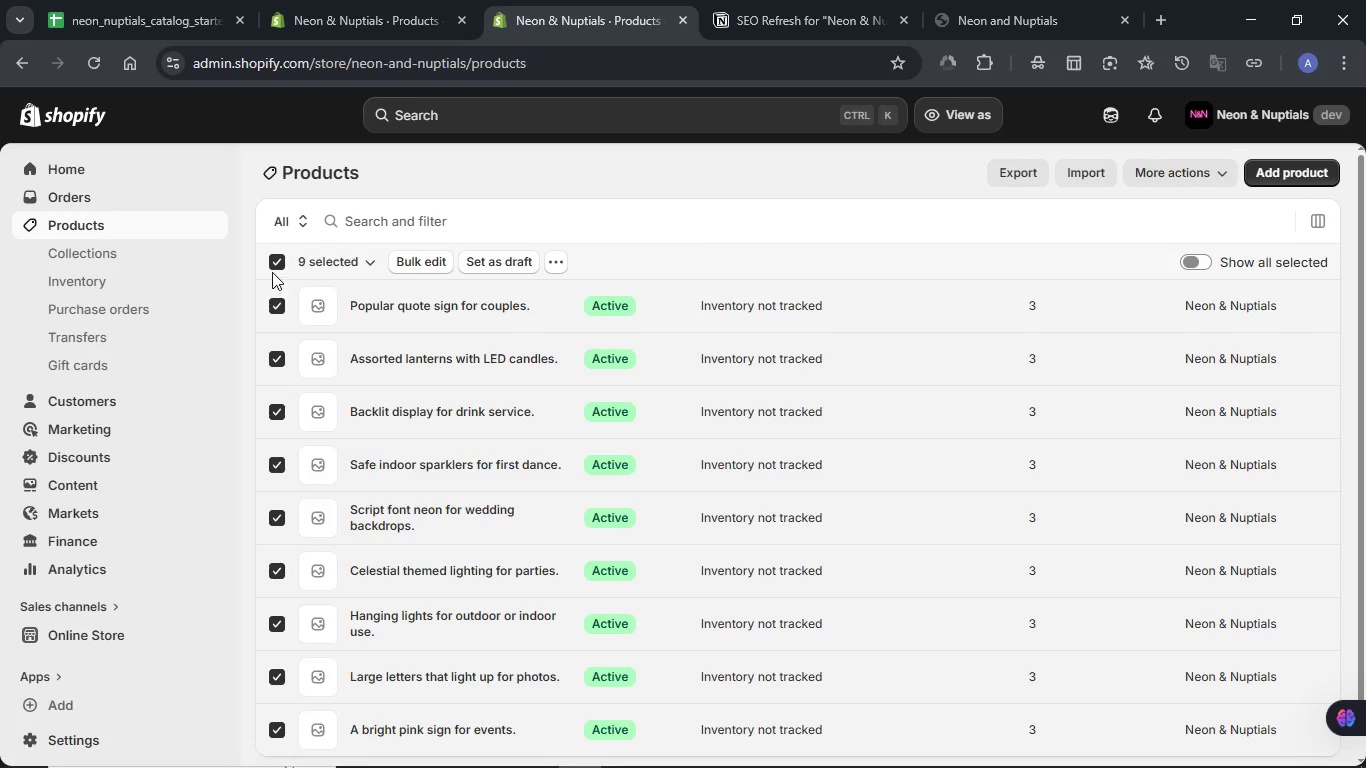 
left_click([272, 265])
 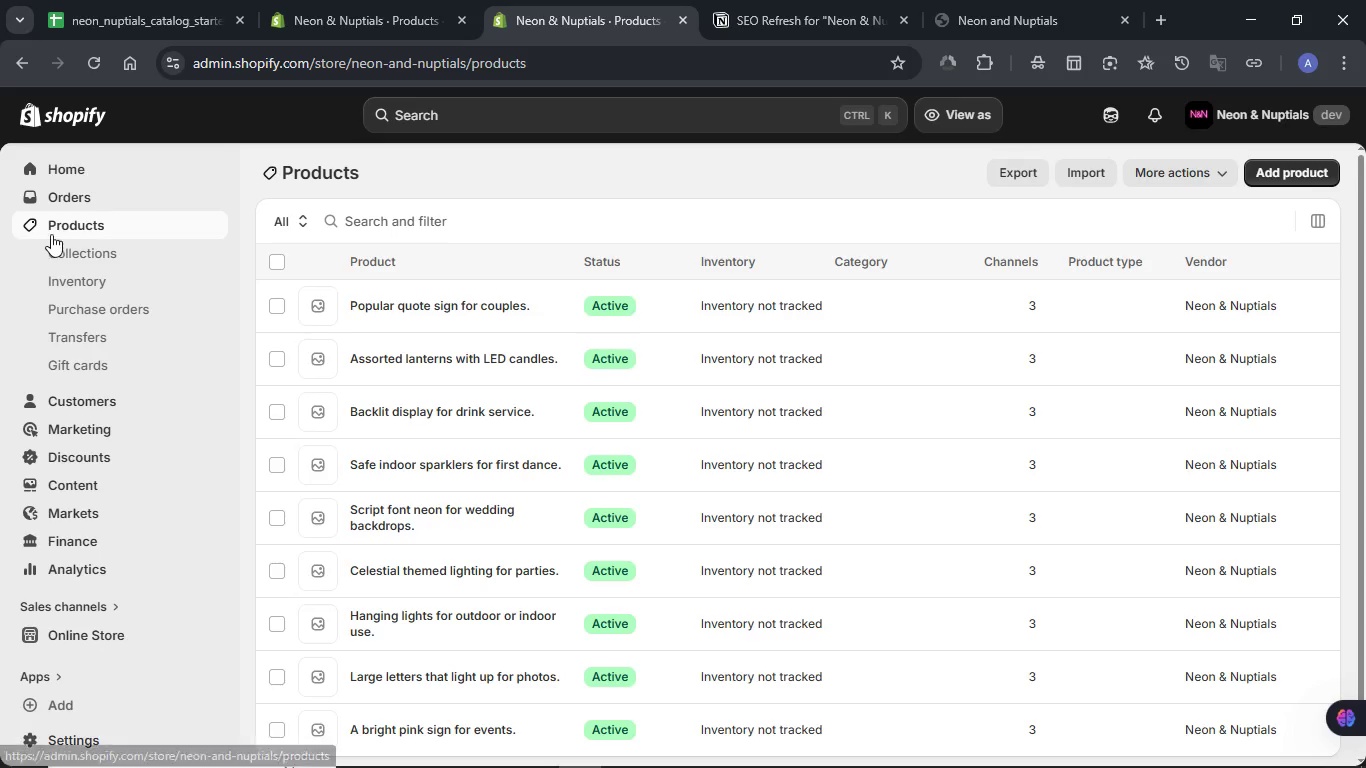 
left_click([62, 227])
 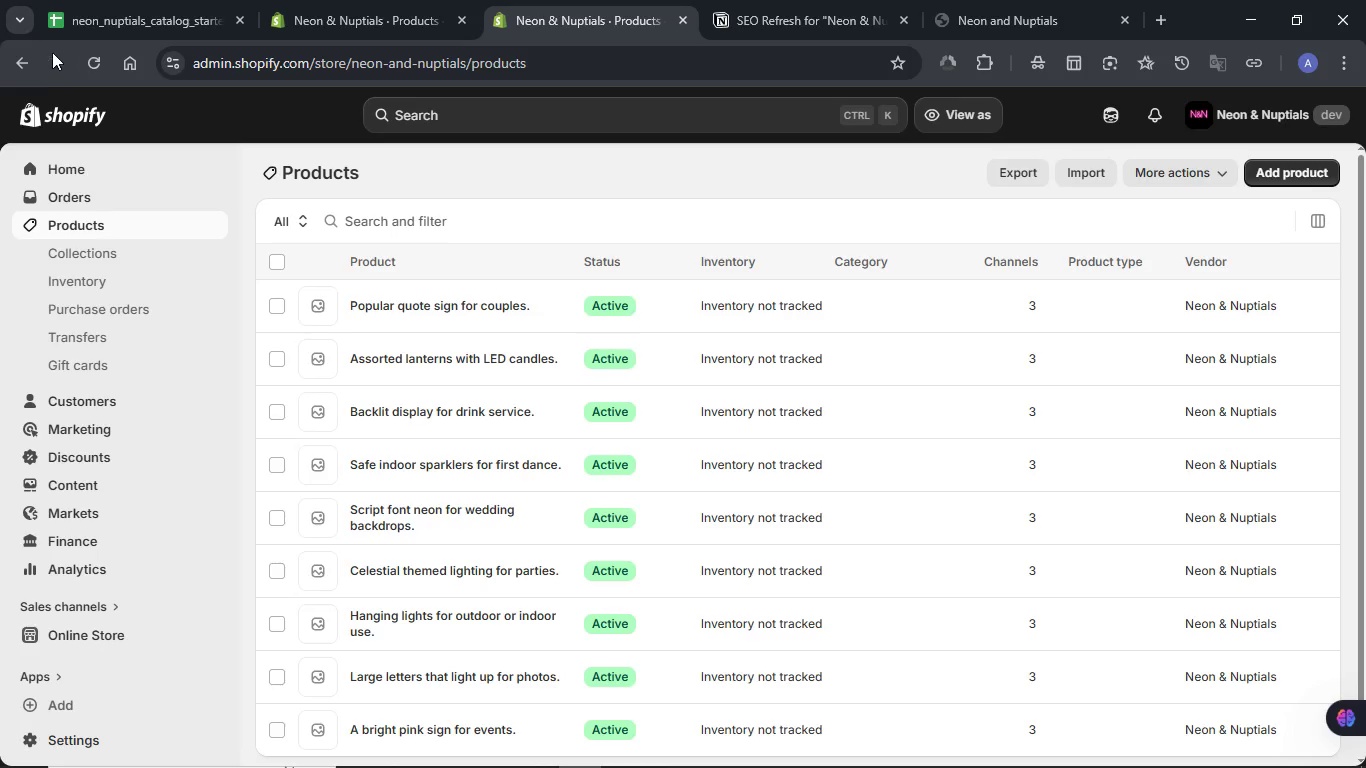 
left_click([91, 67])
 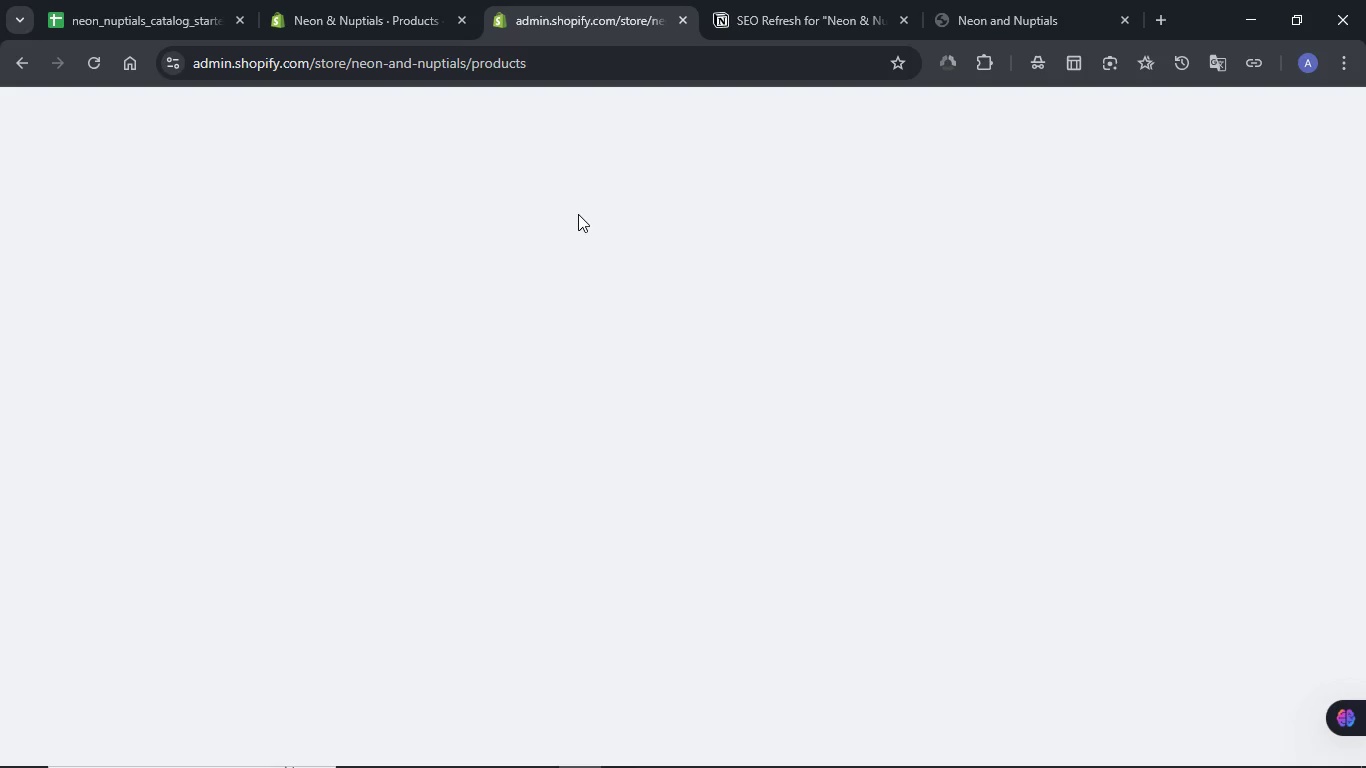 
wait(10.56)
 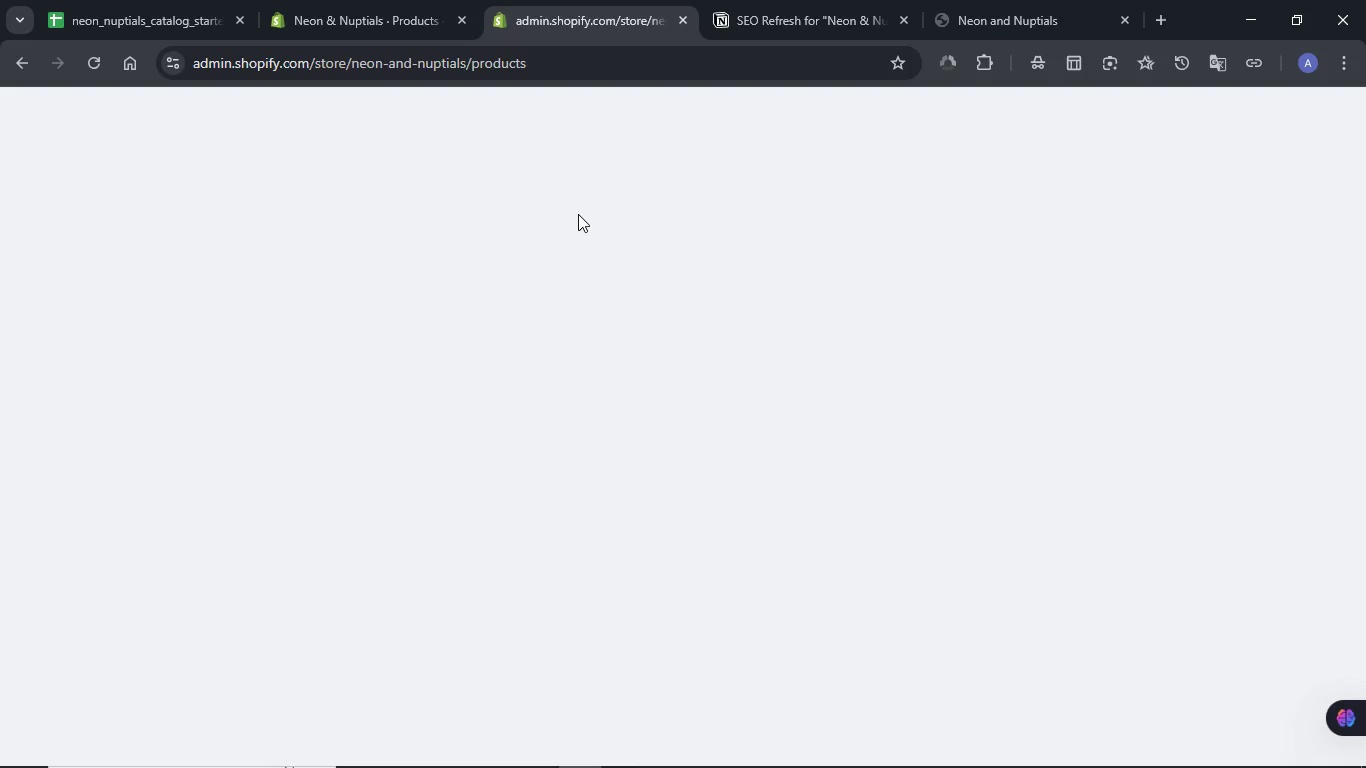 
left_click([274, 262])
 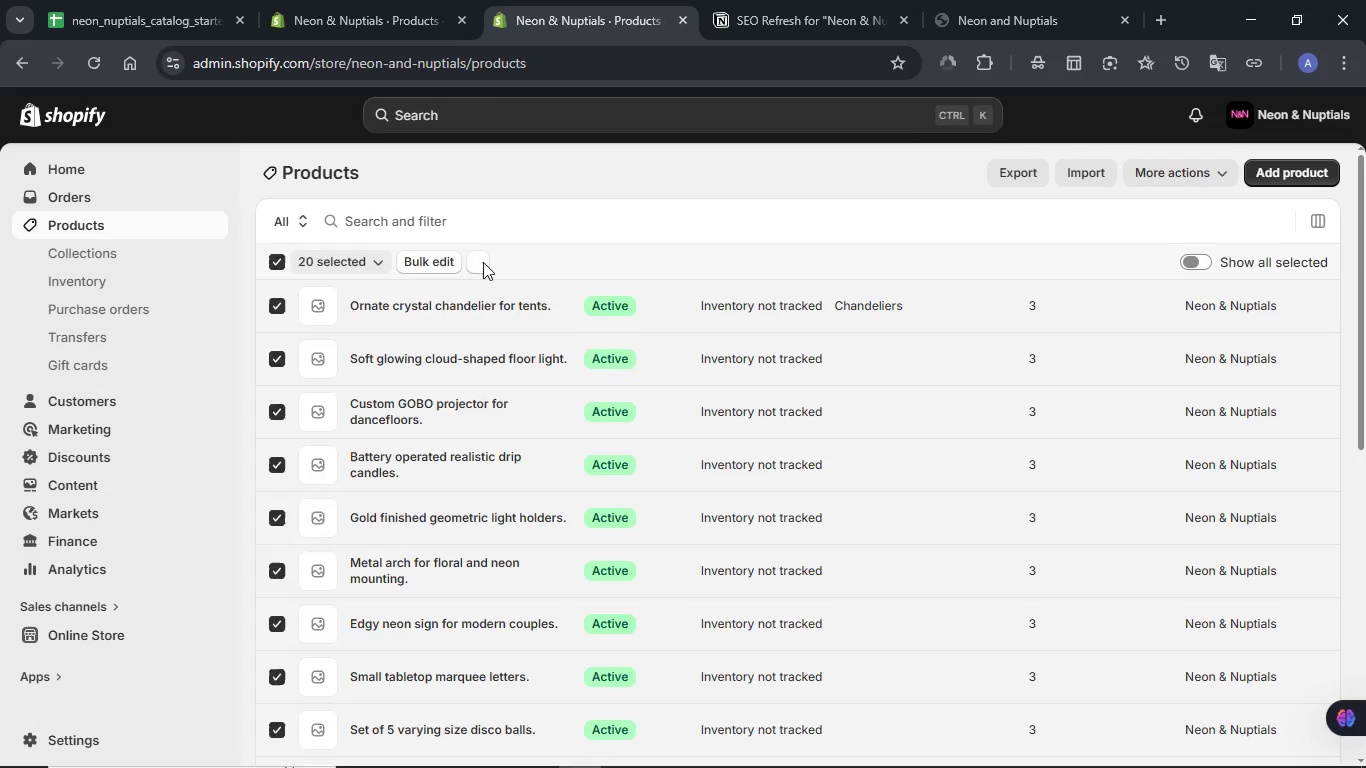 
wait(9.67)
 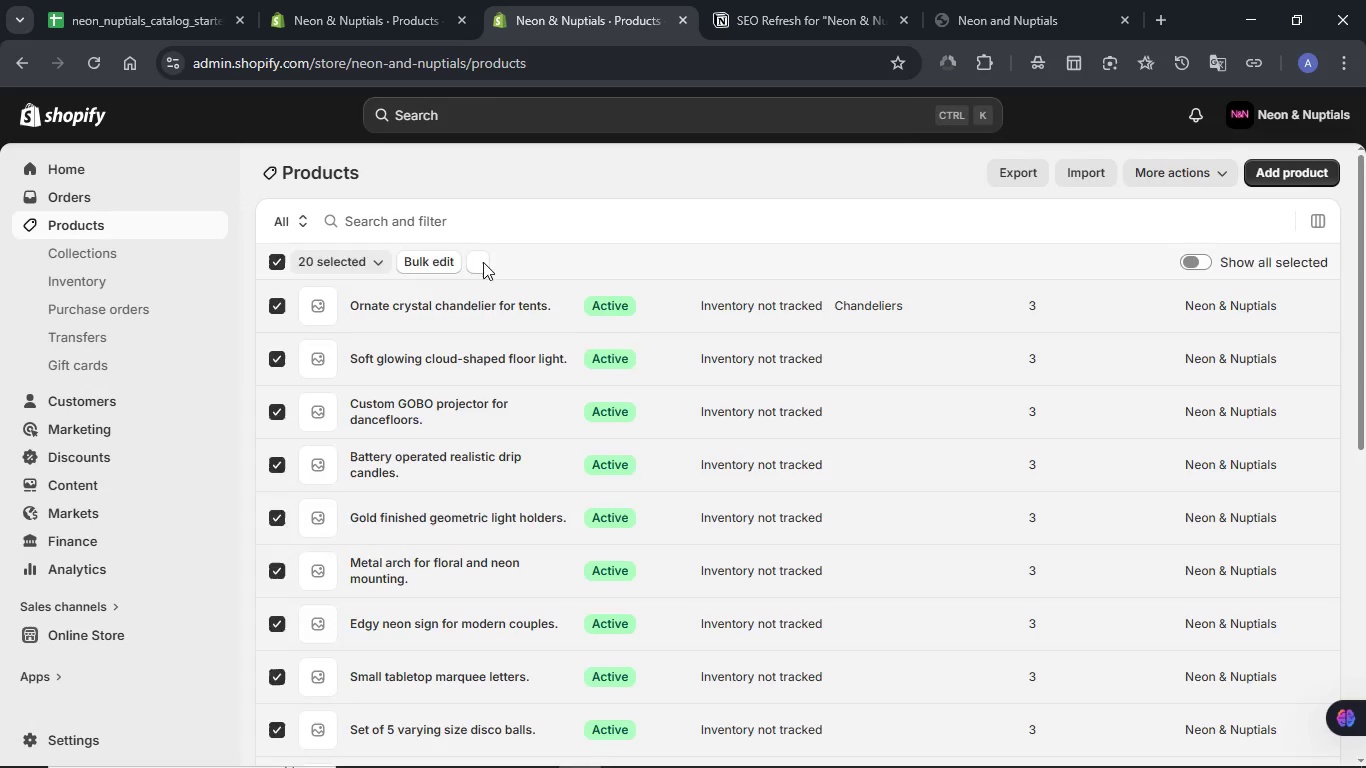 
left_click([272, 262])
 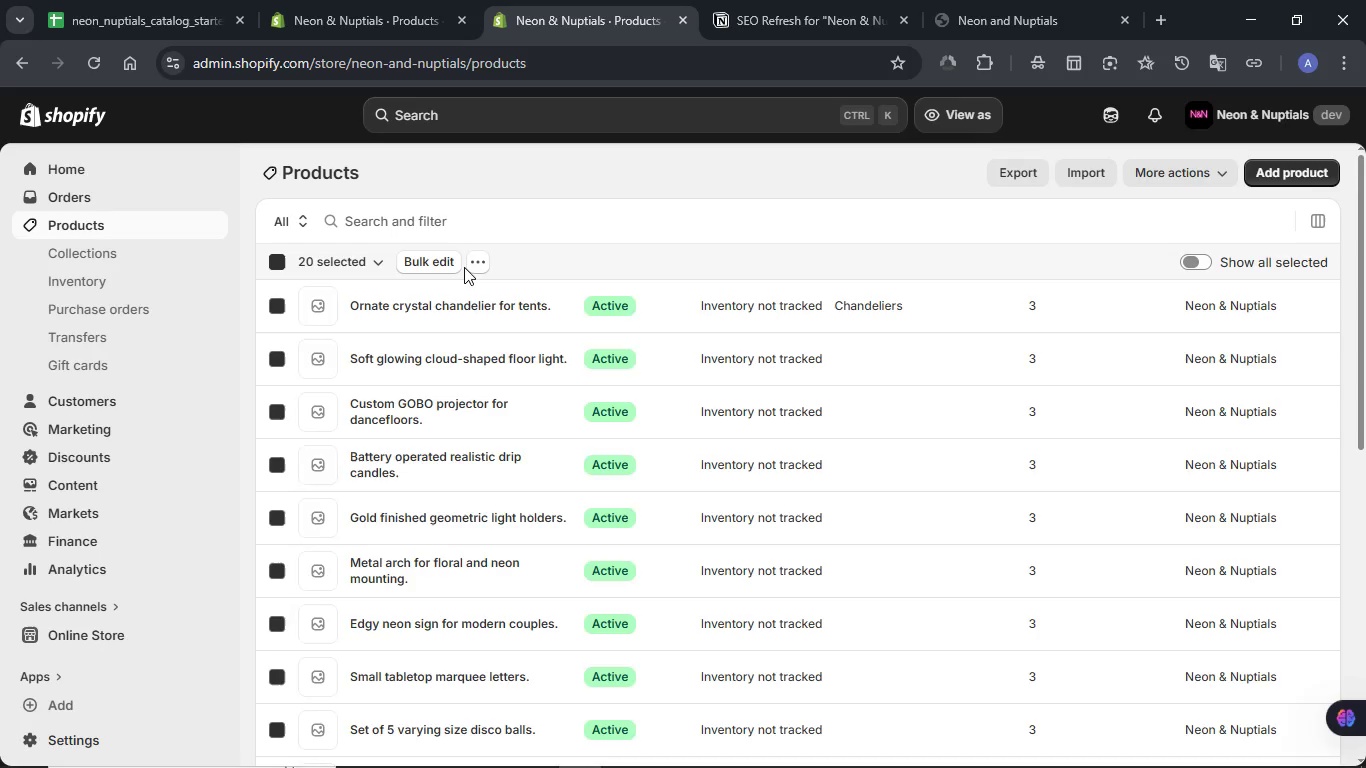 
left_click([475, 265])
 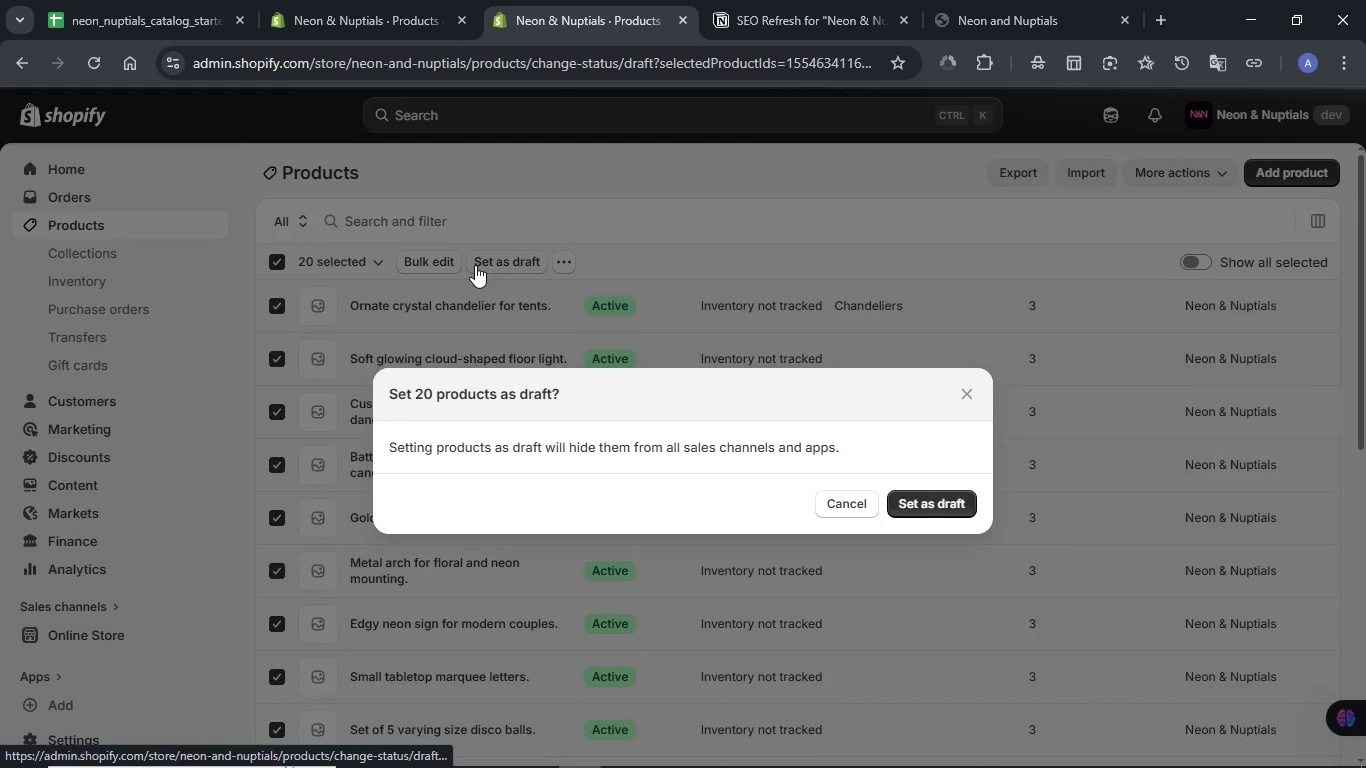 
left_click([927, 482])
 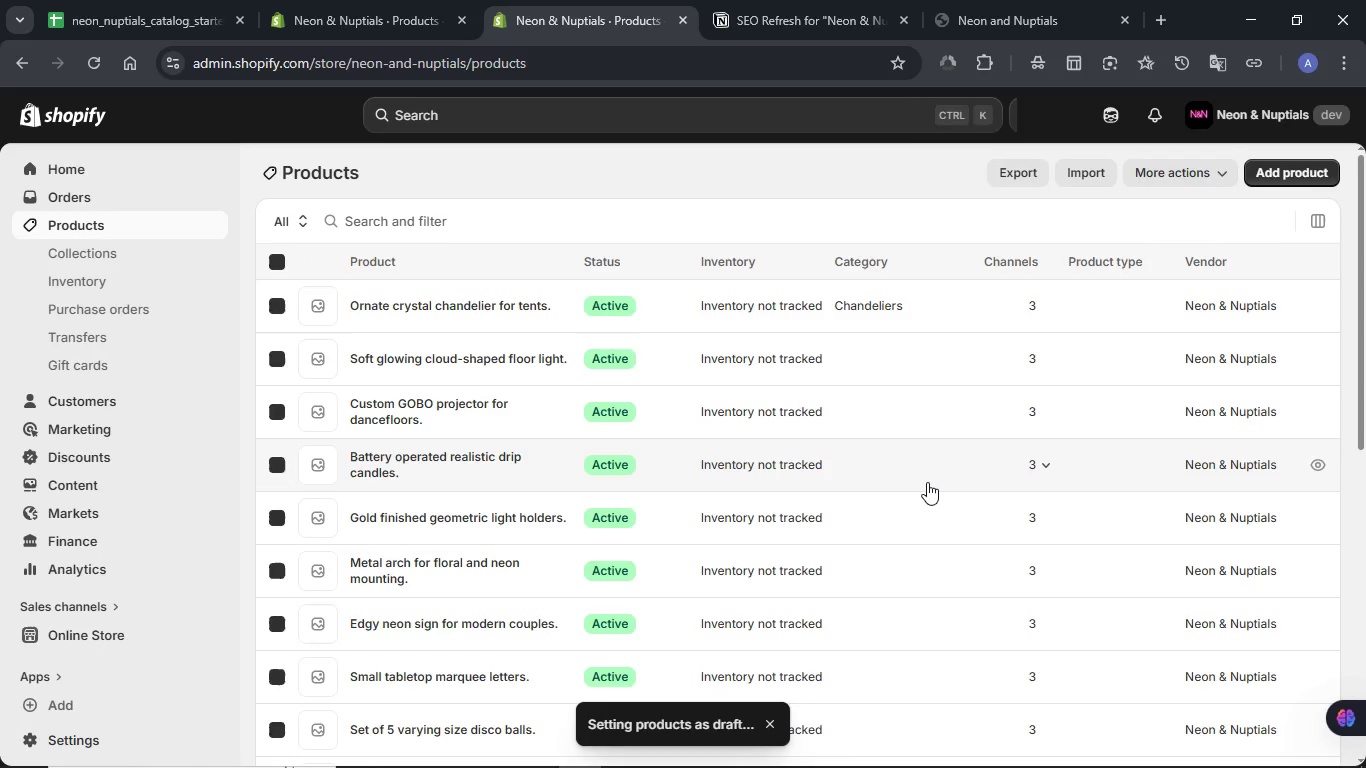 
wait(8.92)
 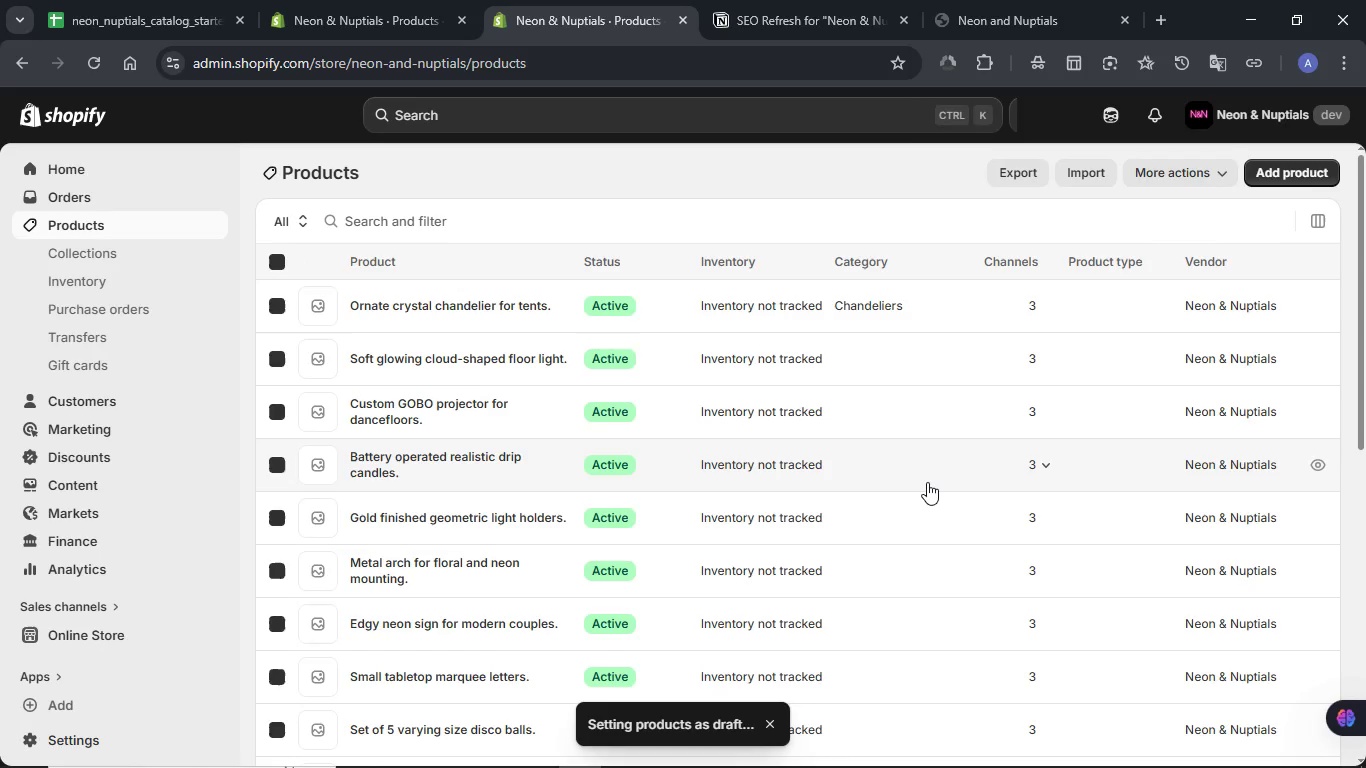 
left_click([378, 0])
 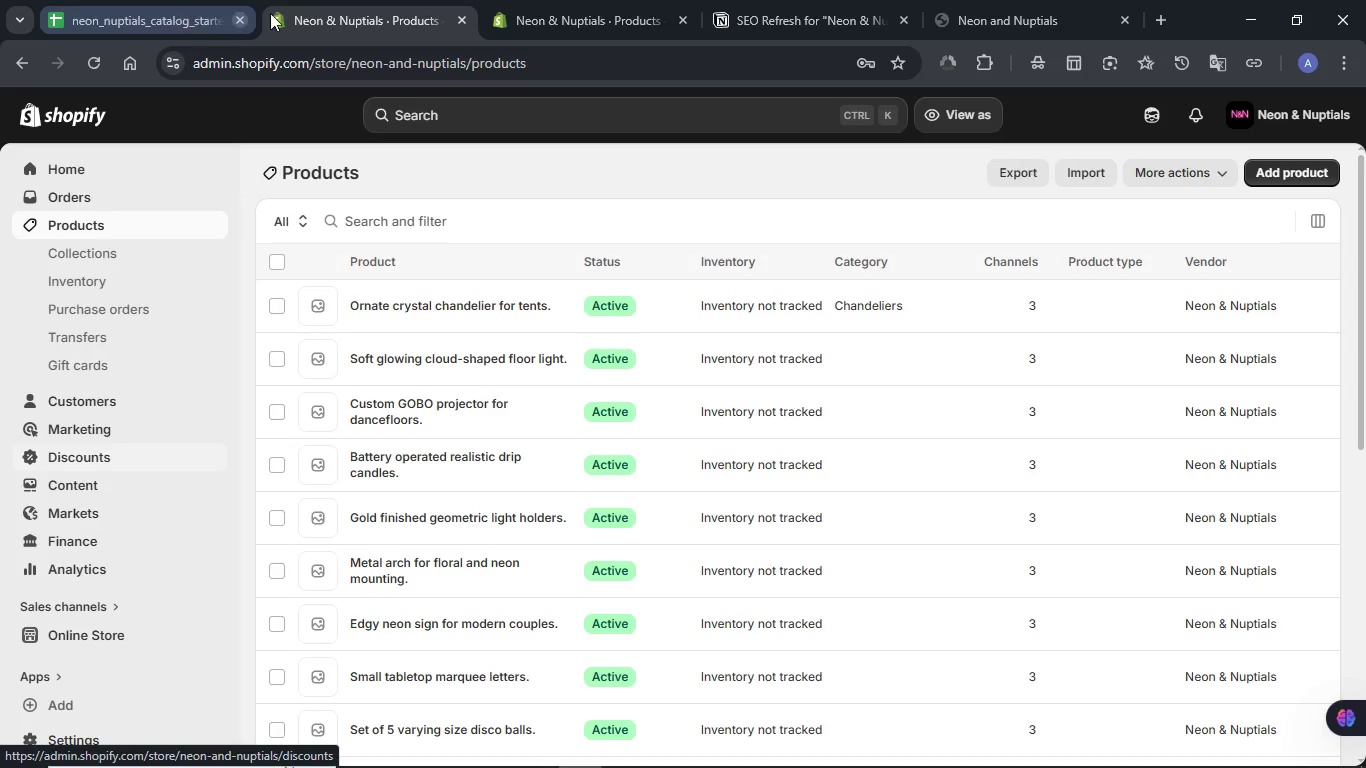 
left_click_drag(start_coordinate=[791, 12], to_coordinate=[403, 11])
 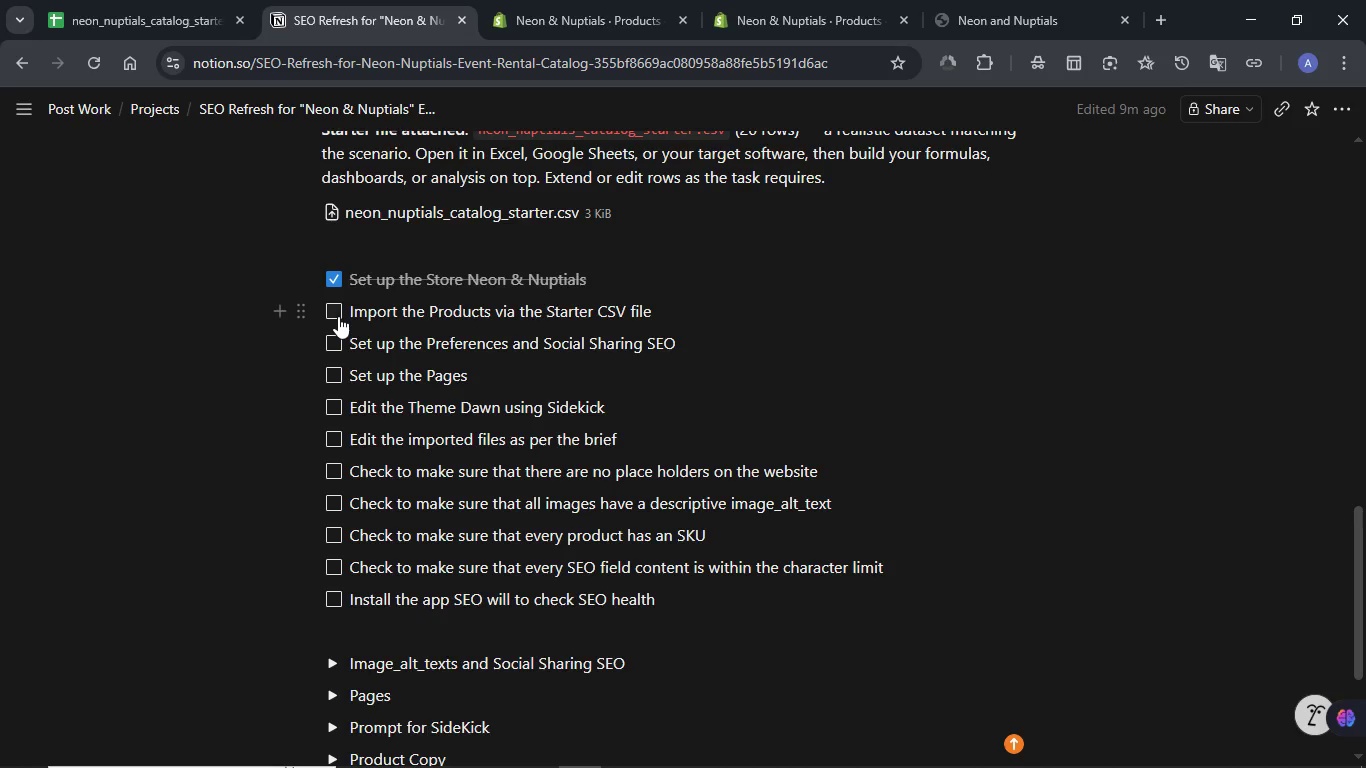 
left_click([336, 314])
 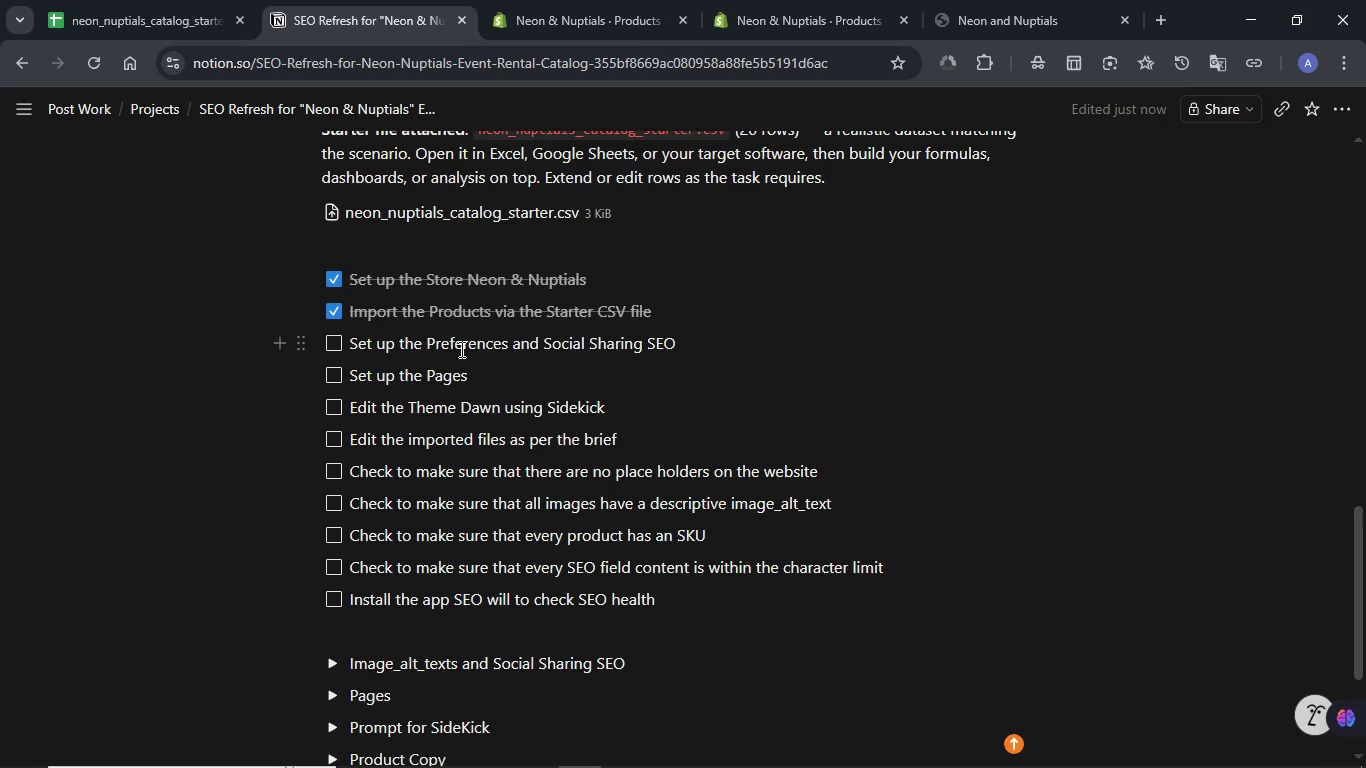 
left_click([574, 14])
 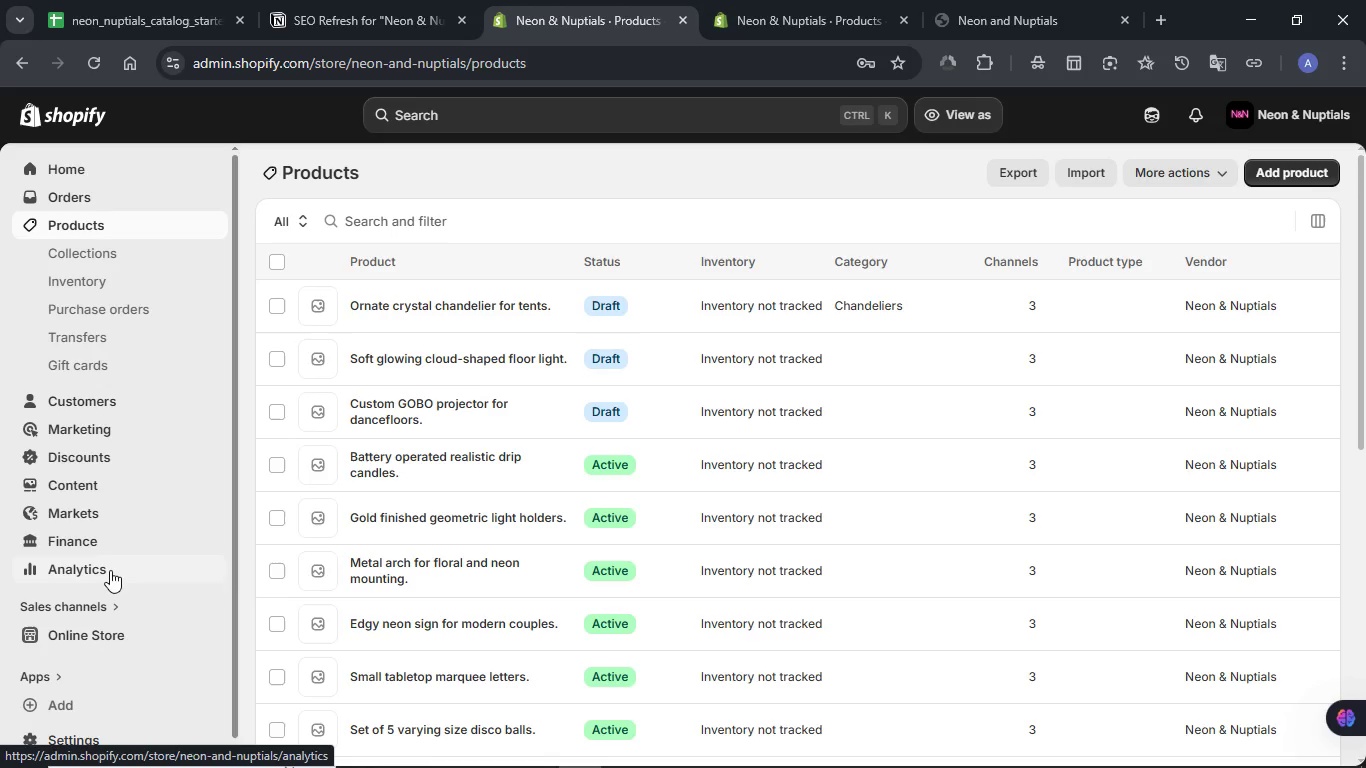 
scroll: coordinate [116, 580], scroll_direction: down, amount: 1.0
 